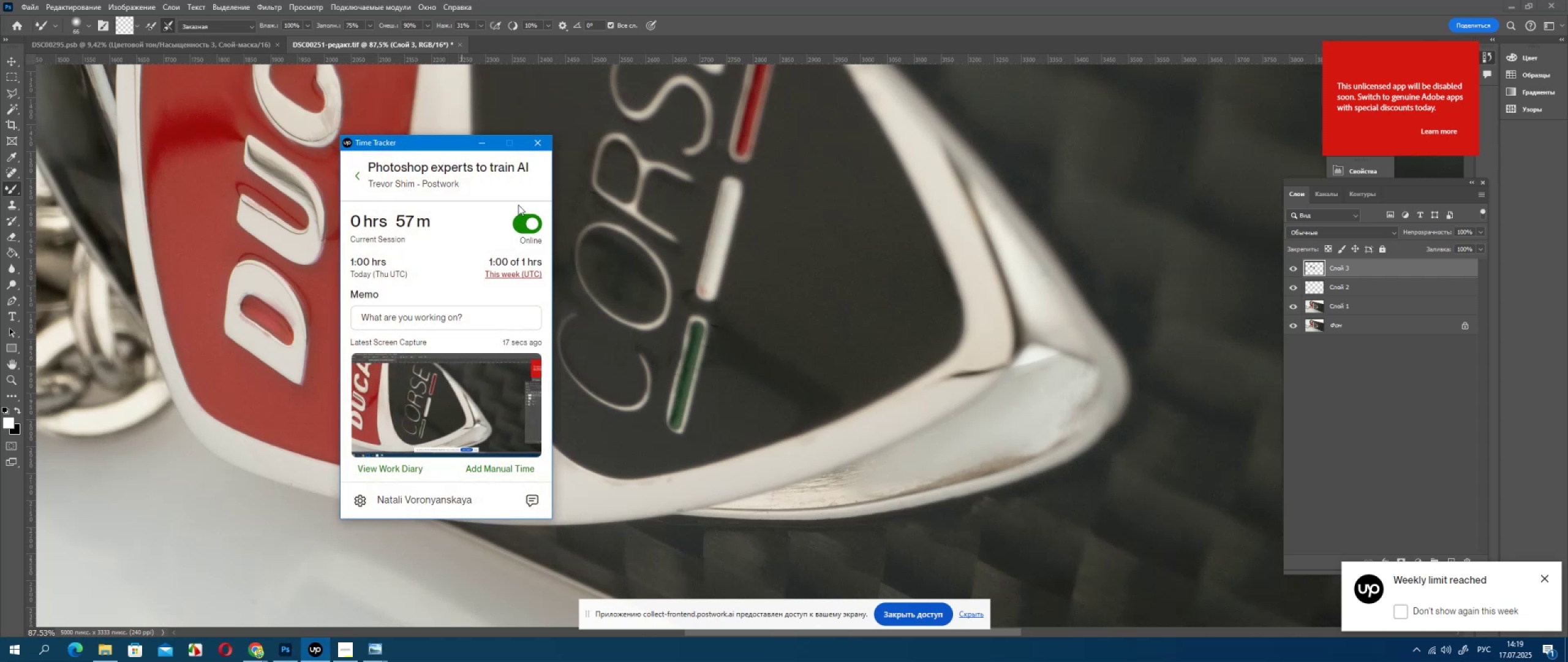 
left_click_drag(start_coordinate=[576, 245], to_coordinate=[605, 299])
 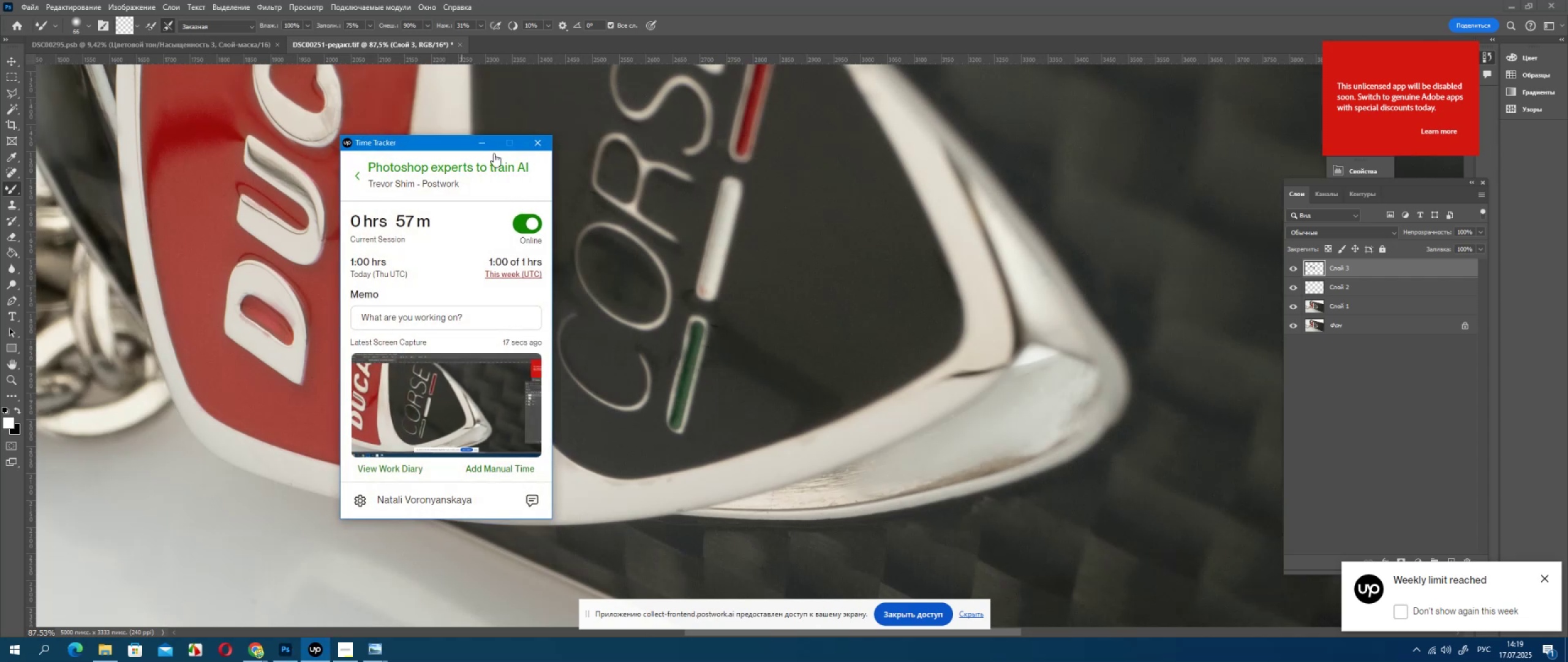 
left_click_drag(start_coordinate=[584, 224], to_coordinate=[622, 308])
 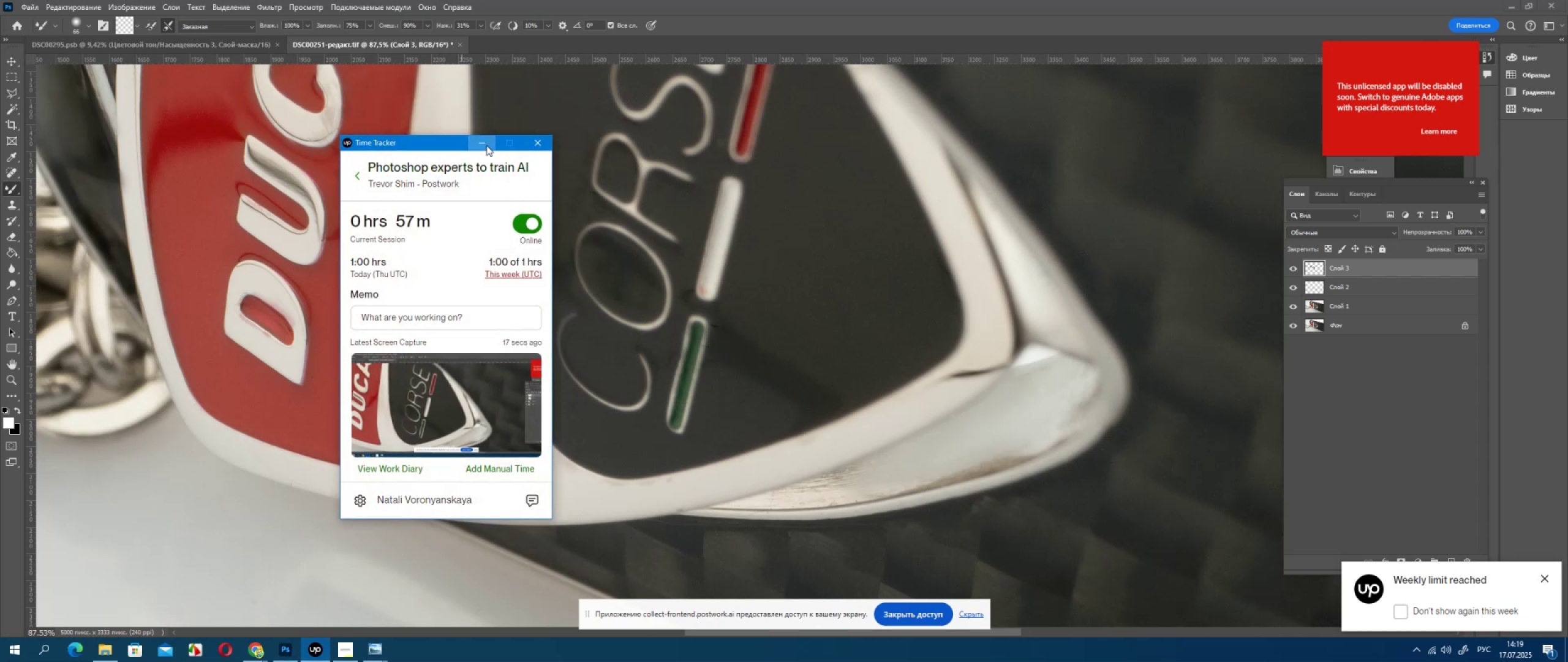 
left_click_drag(start_coordinate=[570, 235], to_coordinate=[623, 323])
 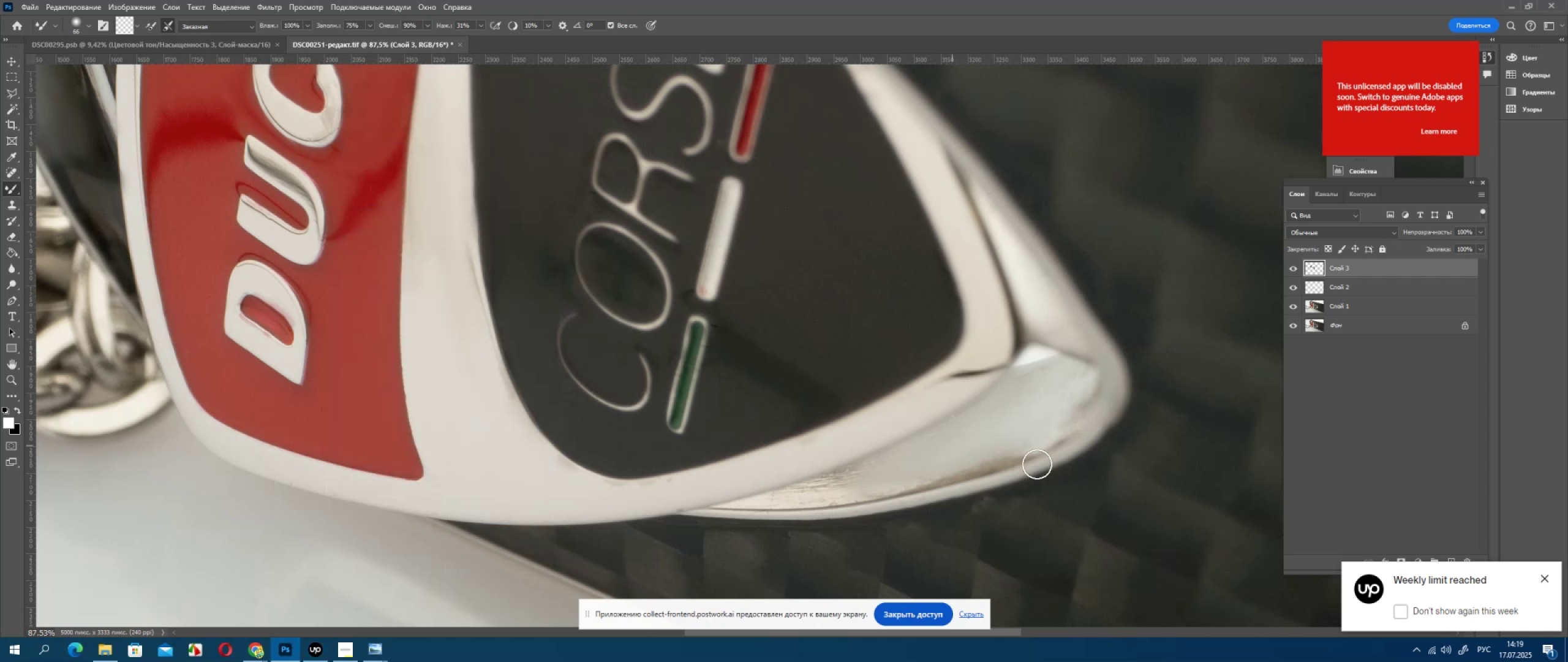 
left_click_drag(start_coordinate=[605, 266], to_coordinate=[644, 338])
 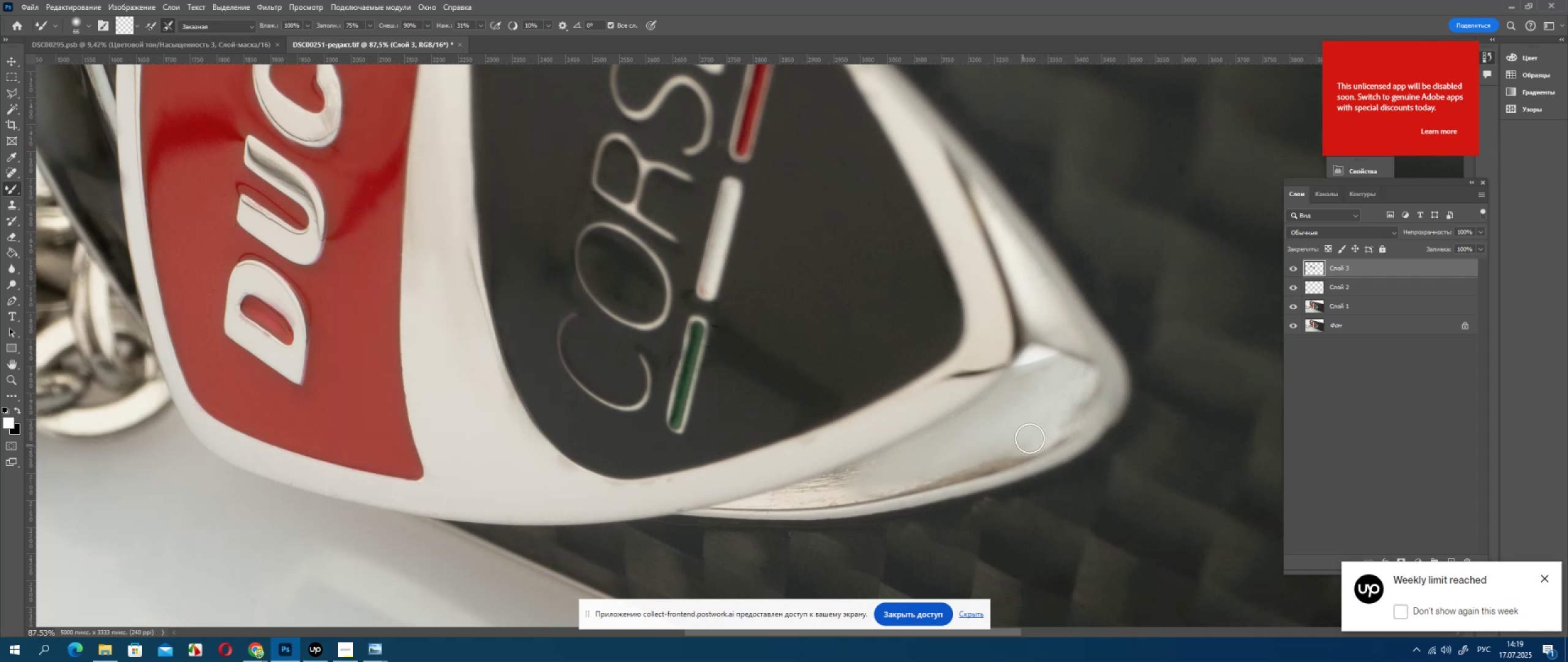 
left_click_drag(start_coordinate=[608, 272], to_coordinate=[674, 346])
 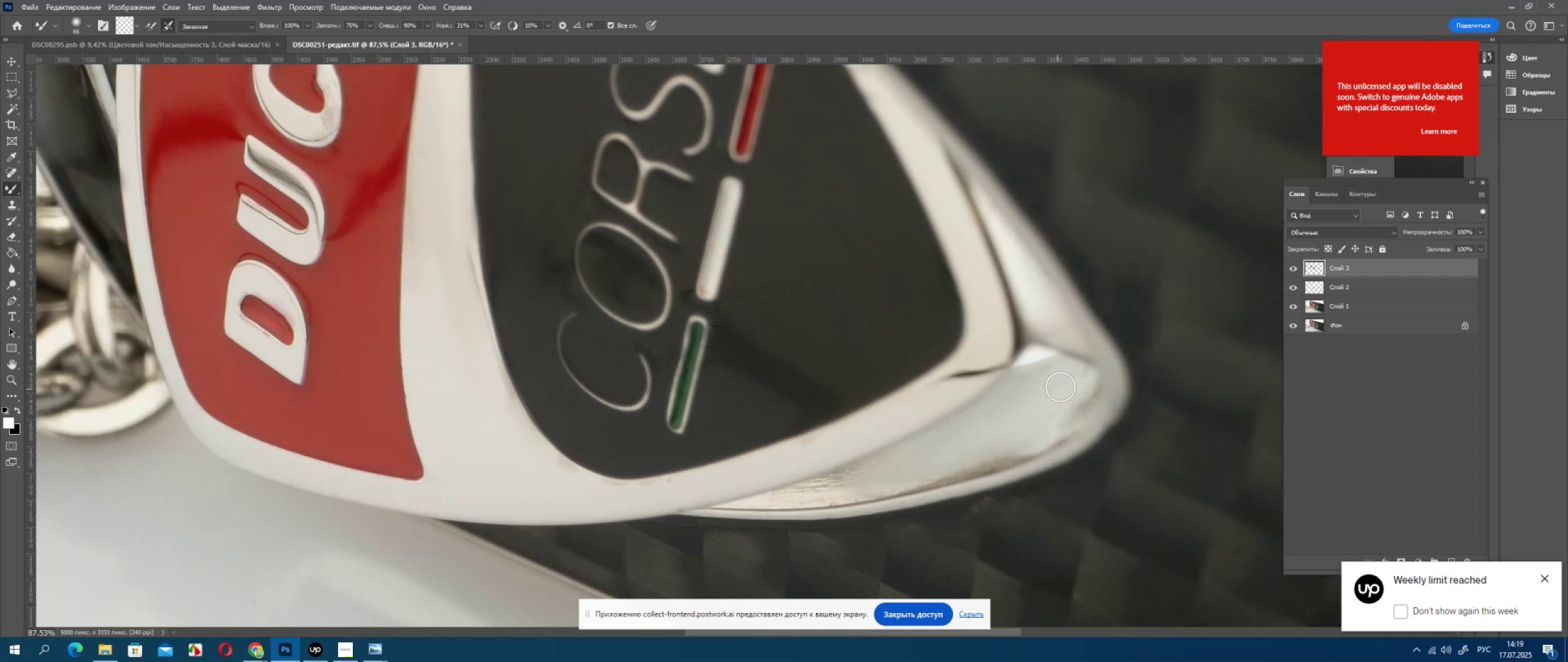 
left_click_drag(start_coordinate=[641, 306], to_coordinate=[673, 356])
 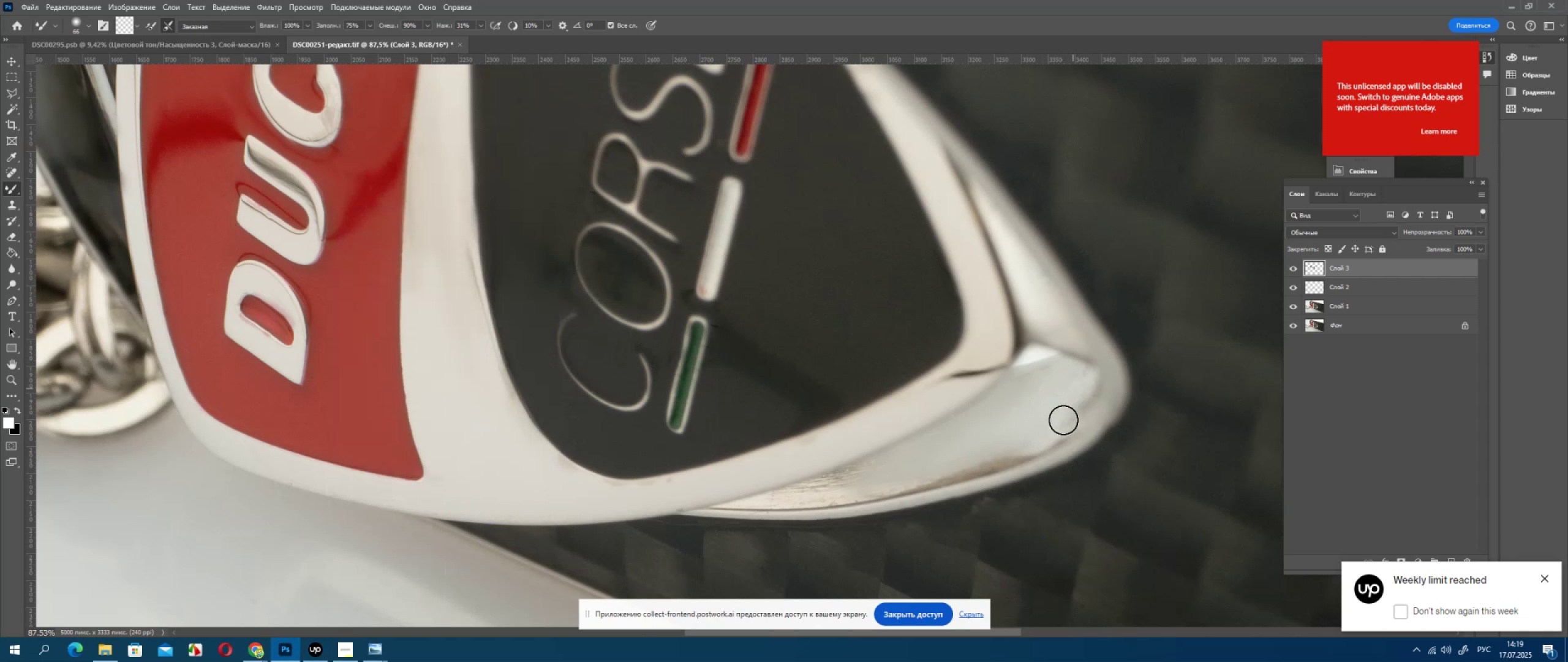 
left_click_drag(start_coordinate=[782, 406], to_coordinate=[718, 377])
 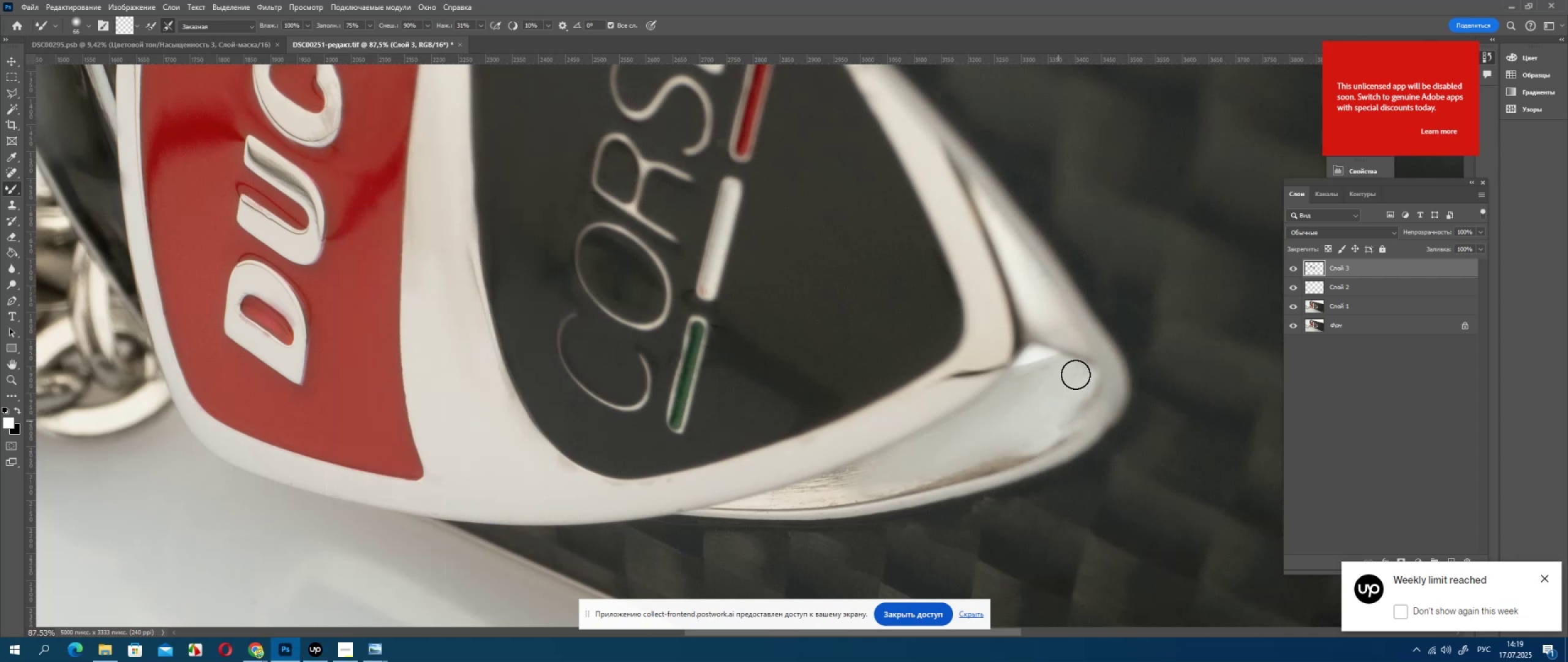 
left_click_drag(start_coordinate=[773, 394], to_coordinate=[680, 351])
 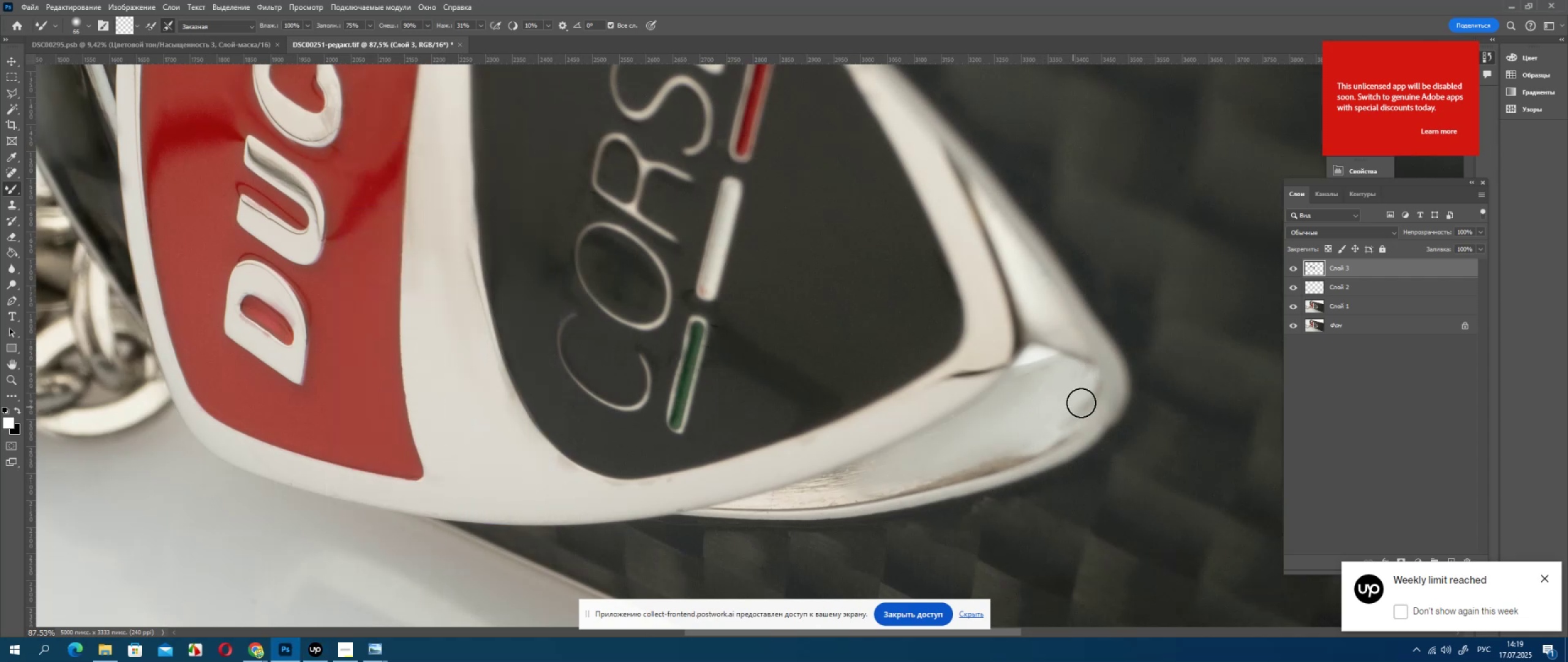 
left_click_drag(start_coordinate=[724, 379], to_coordinate=[681, 356])
 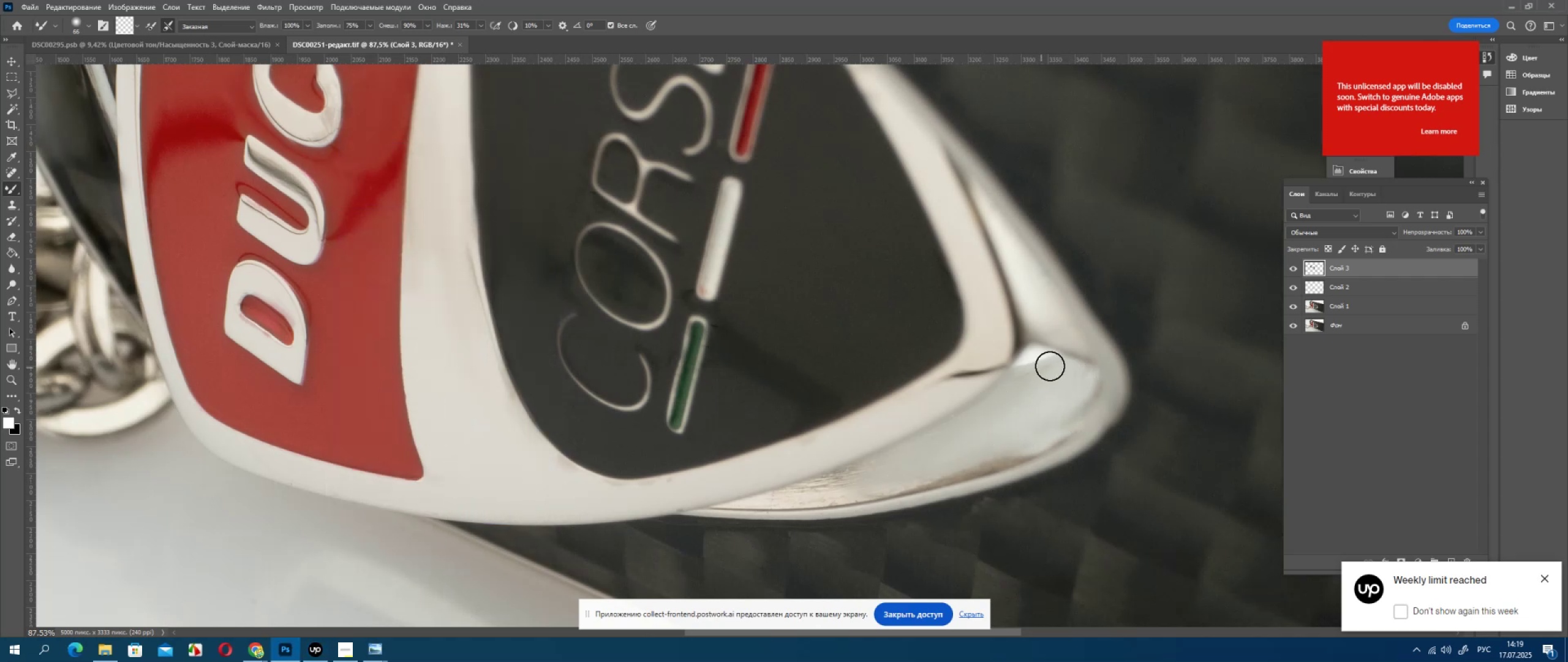 
left_click_drag(start_coordinate=[701, 373], to_coordinate=[631, 317])
 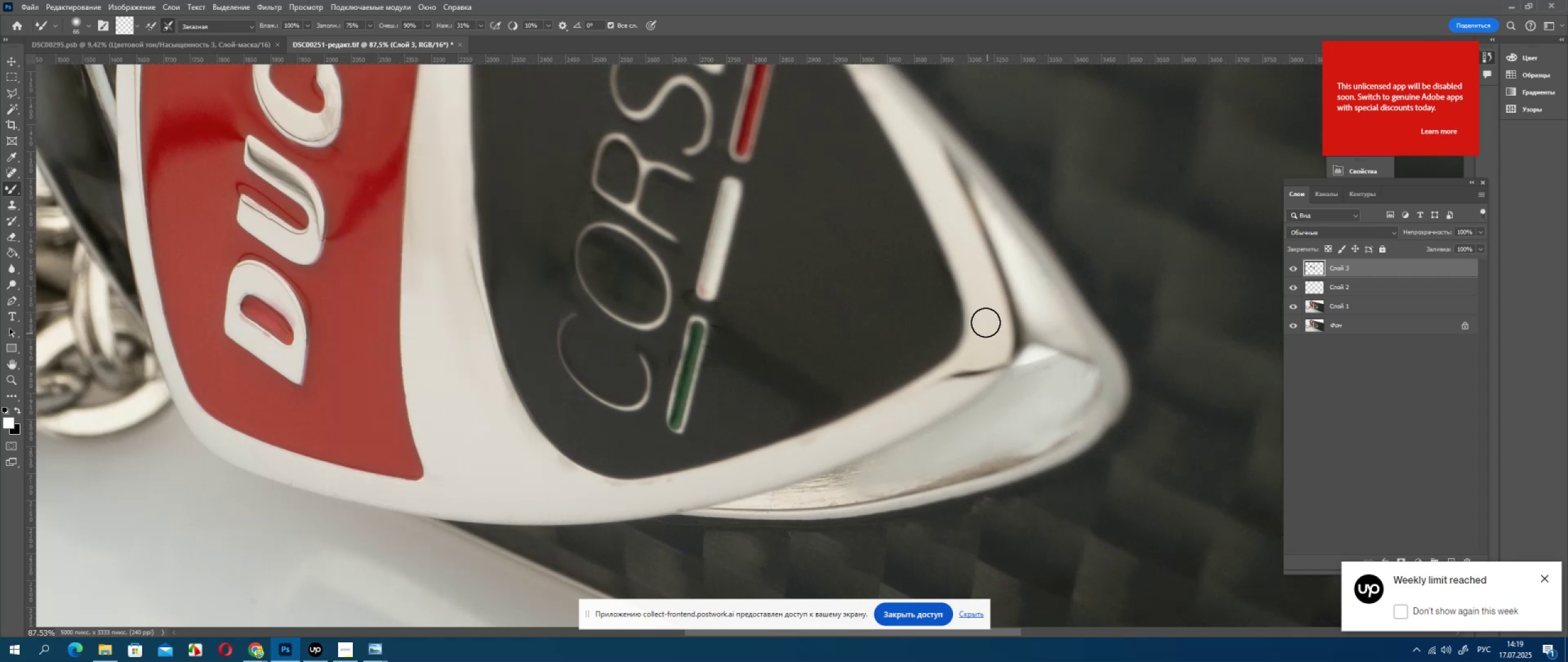 
left_click_drag(start_coordinate=[621, 300], to_coordinate=[697, 371])
 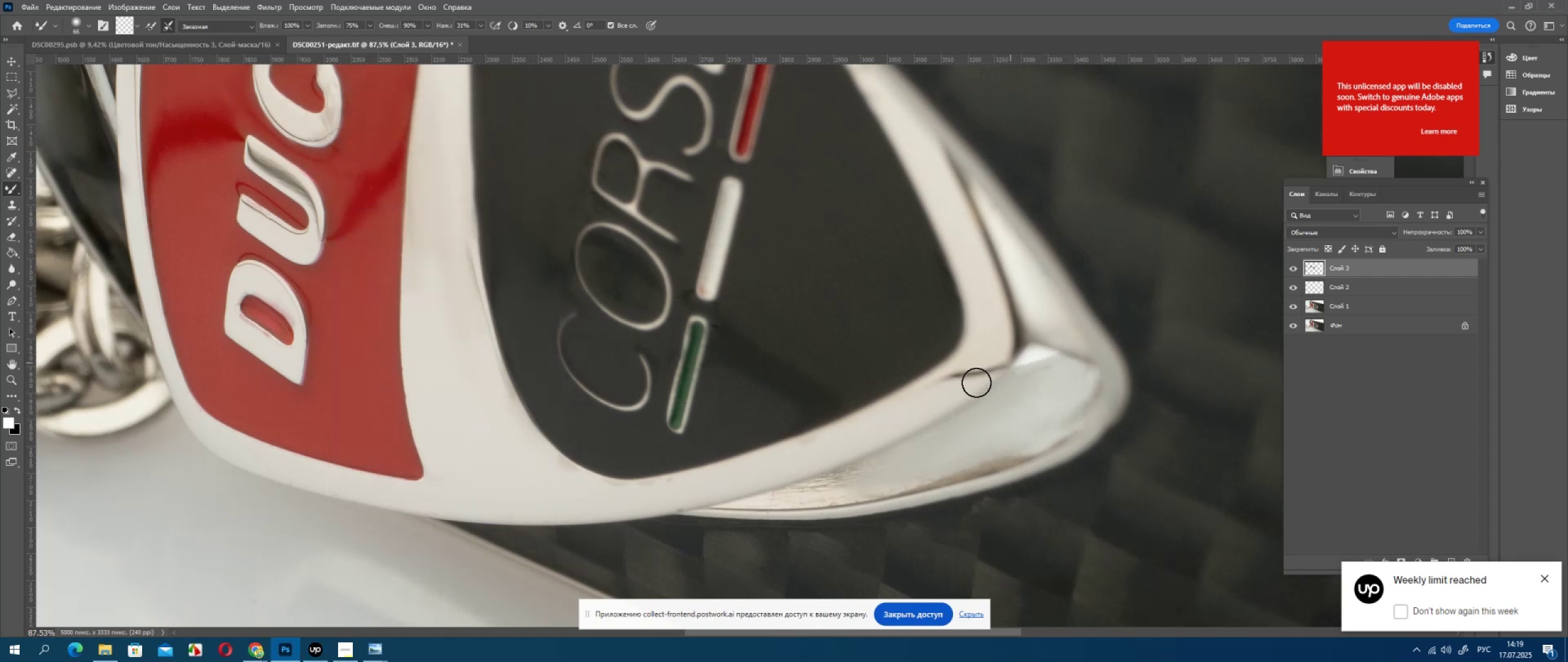 
left_click_drag(start_coordinate=[660, 332], to_coordinate=[702, 370])
 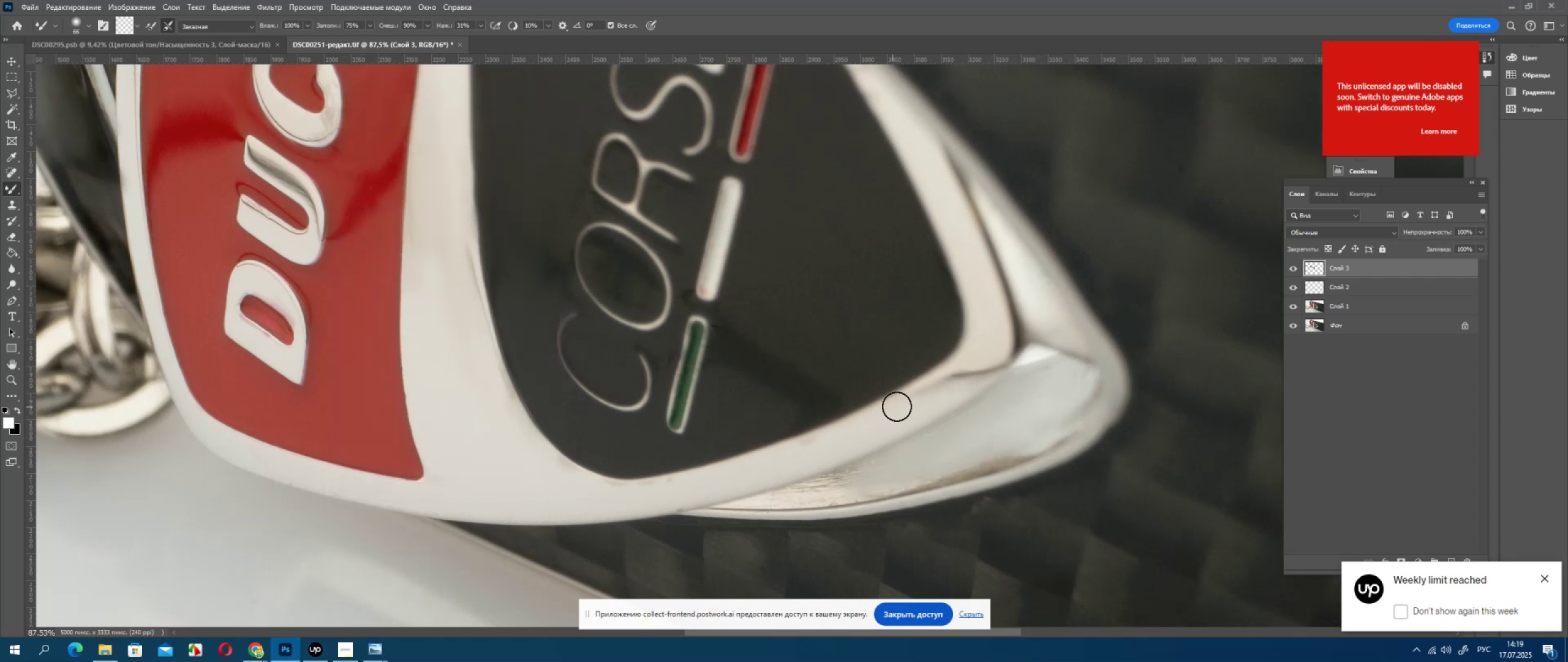 
left_click_drag(start_coordinate=[813, 387], to_coordinate=[754, 379])
 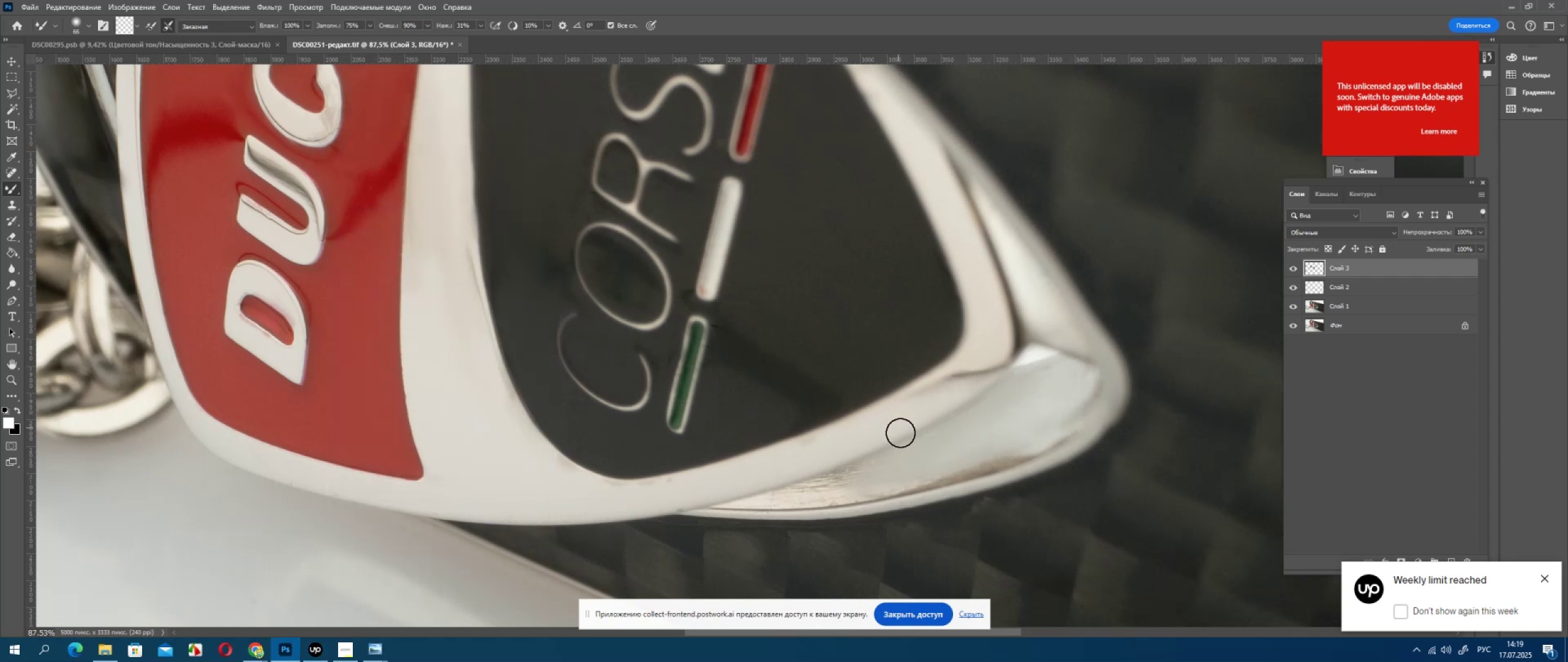 
left_click_drag(start_coordinate=[791, 376], to_coordinate=[753, 374])
 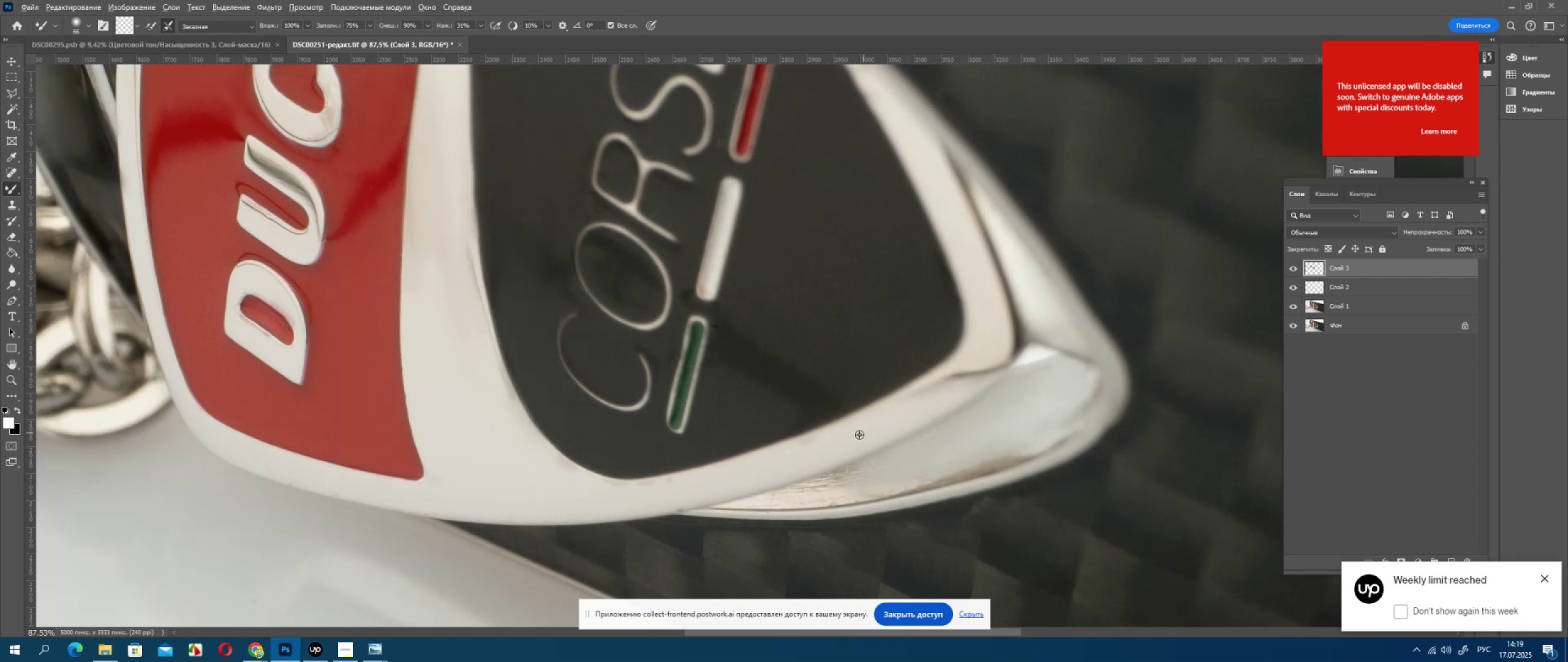 
left_click_drag(start_coordinate=[789, 369], to_coordinate=[757, 376])
 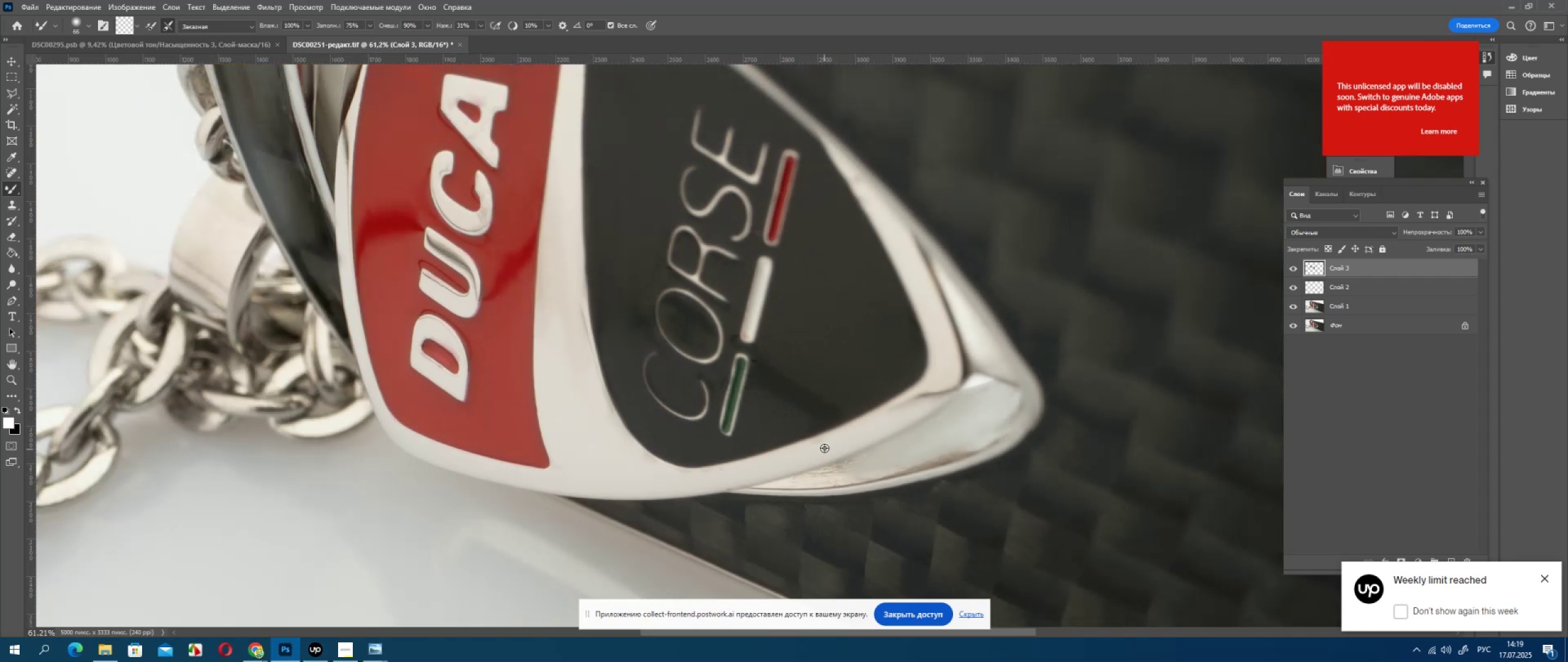 
hold_key(key=AltLeft, duration=0.6)
scroll: coordinate [929, 390], scroll_direction: down, amount: 10.0
 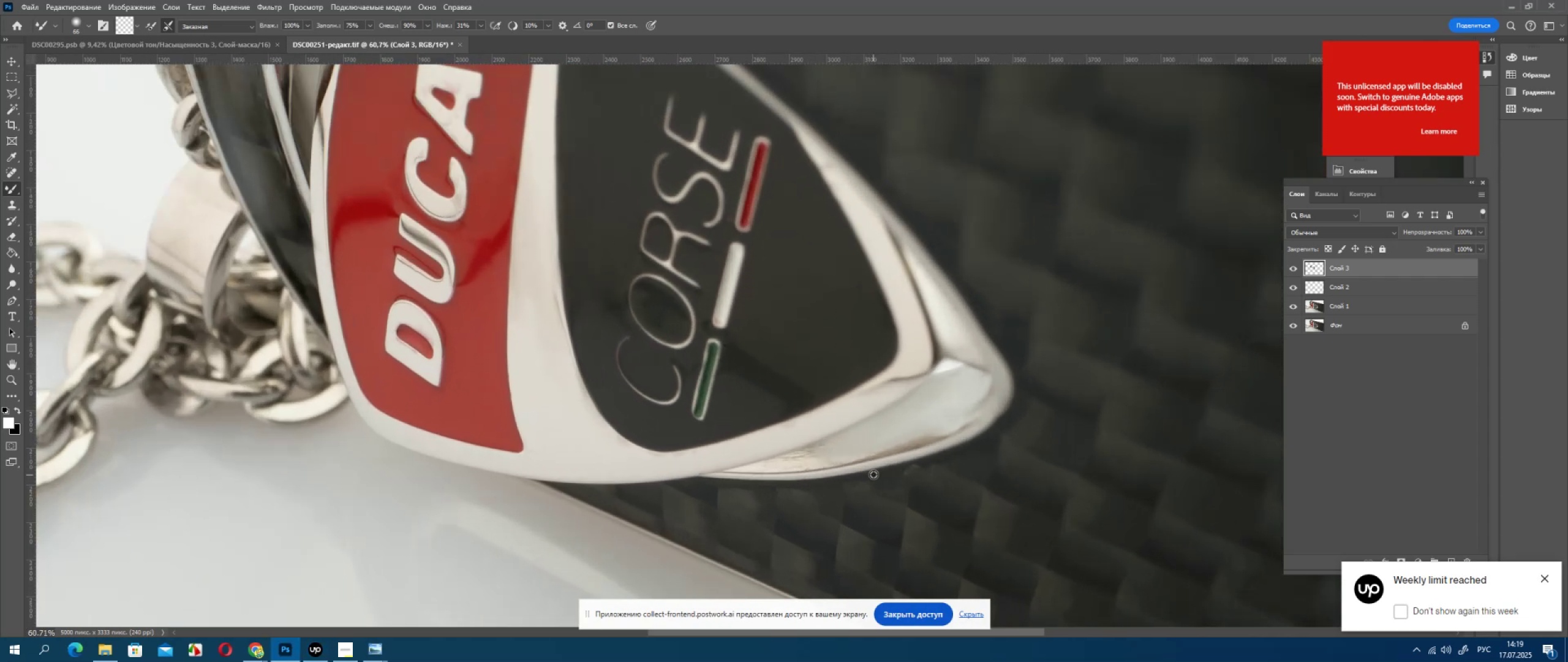 
hold_key(key=Space, duration=0.66)
 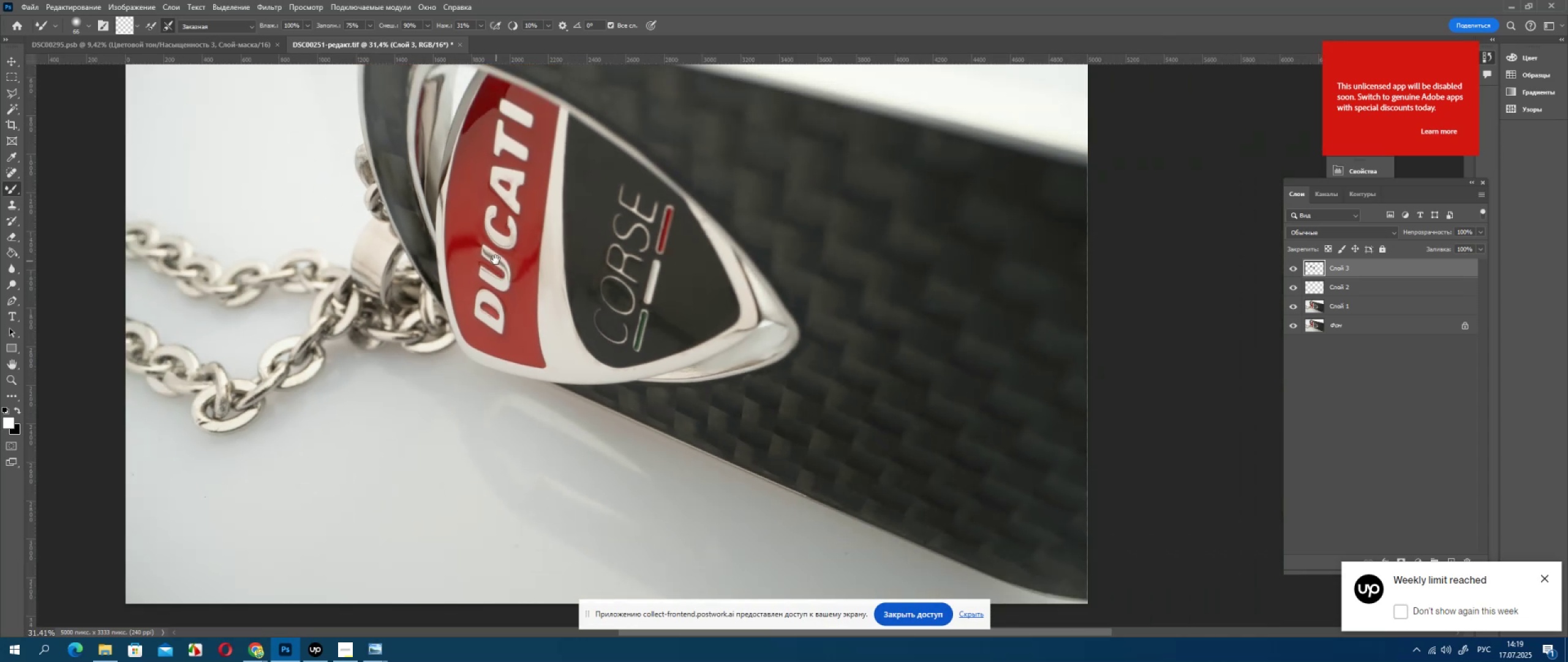 
left_click_drag(start_coordinate=[901, 425], to_coordinate=[883, 397])
 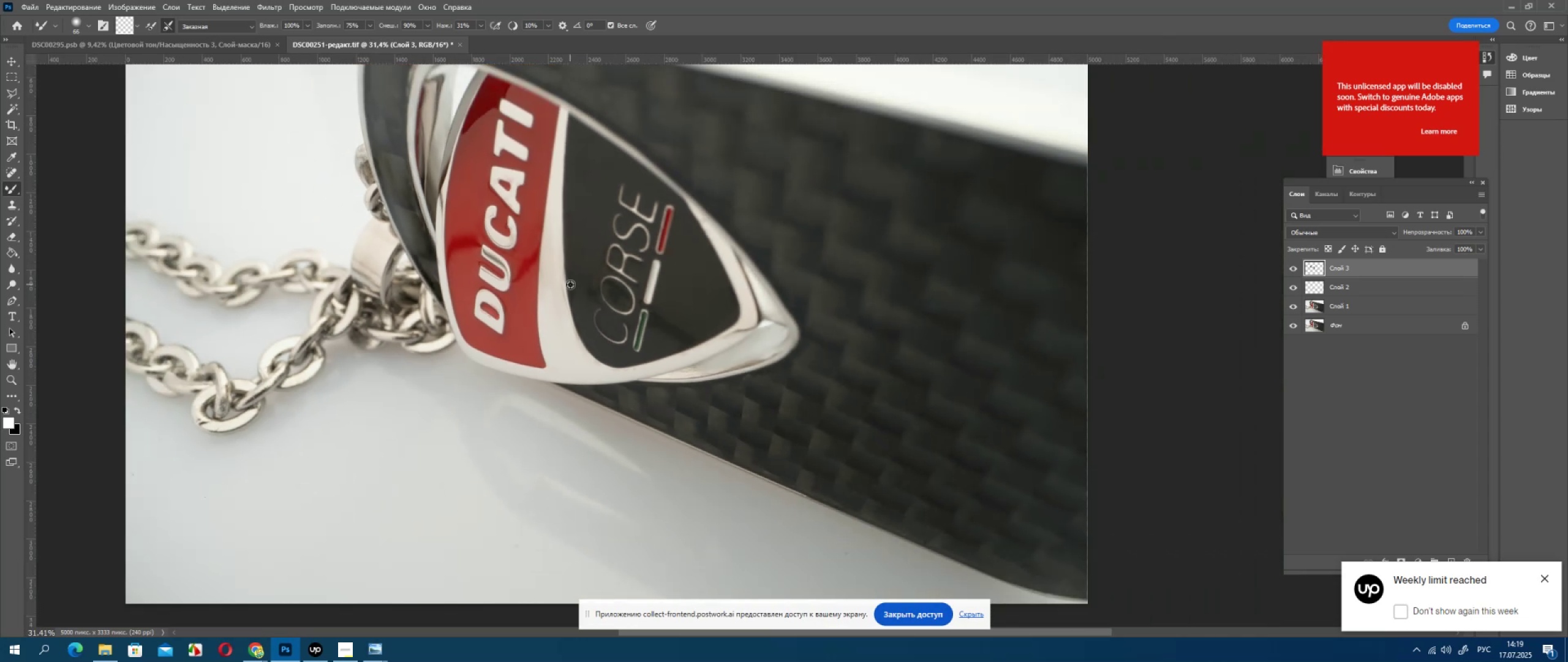 
hold_key(key=AltLeft, duration=0.46)
scroll: coordinate [885, 392], scroll_direction: down, amount: 10.0
 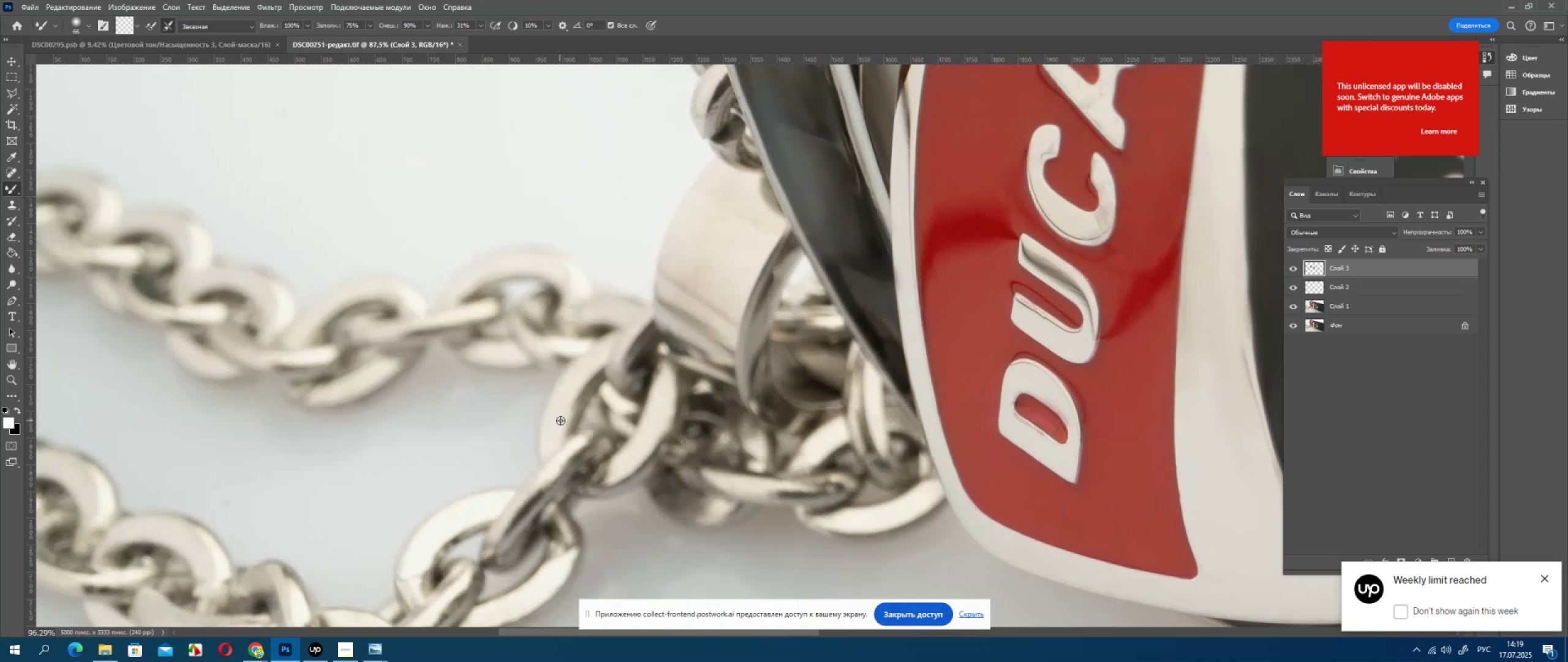 
hold_key(key=AltLeft, duration=0.31)
scroll: coordinate [904, 421], scroll_direction: up, amount: 18.0
 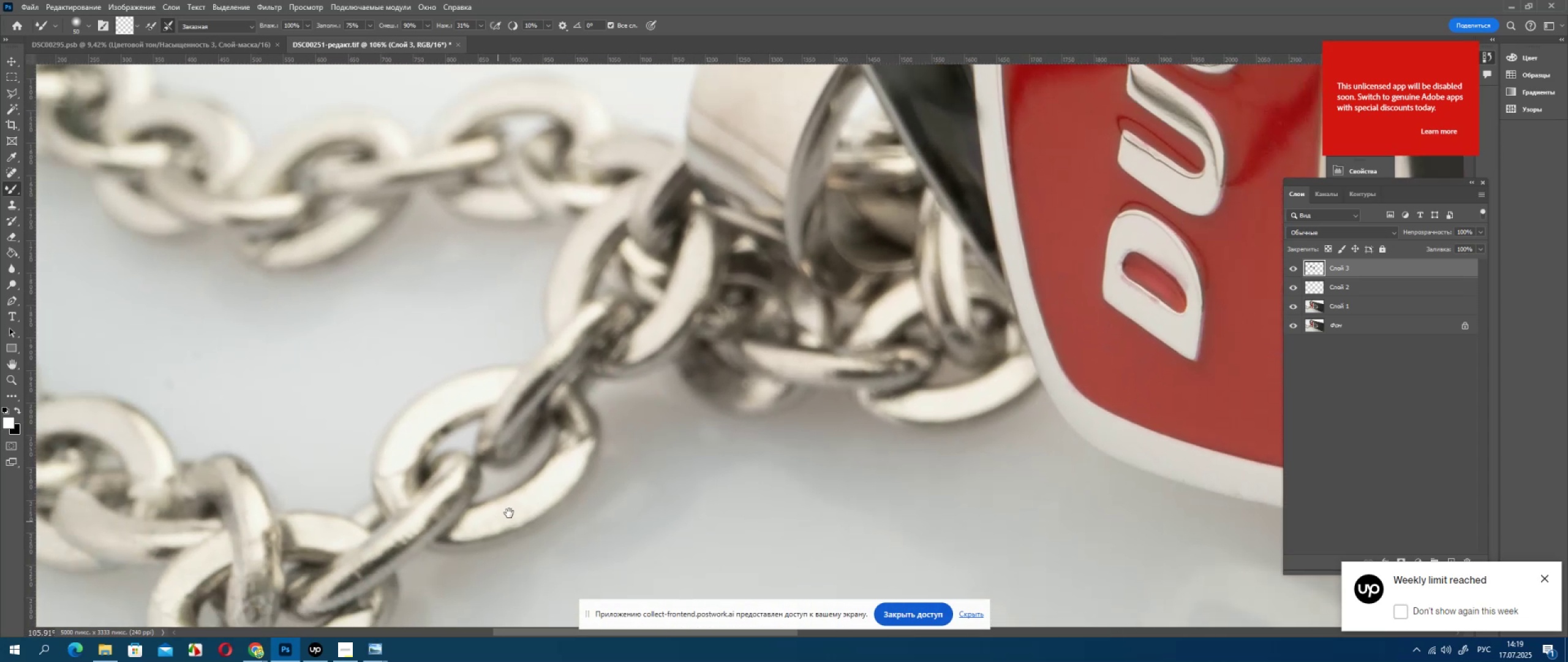 
hold_key(key=AltLeft, duration=0.62)
 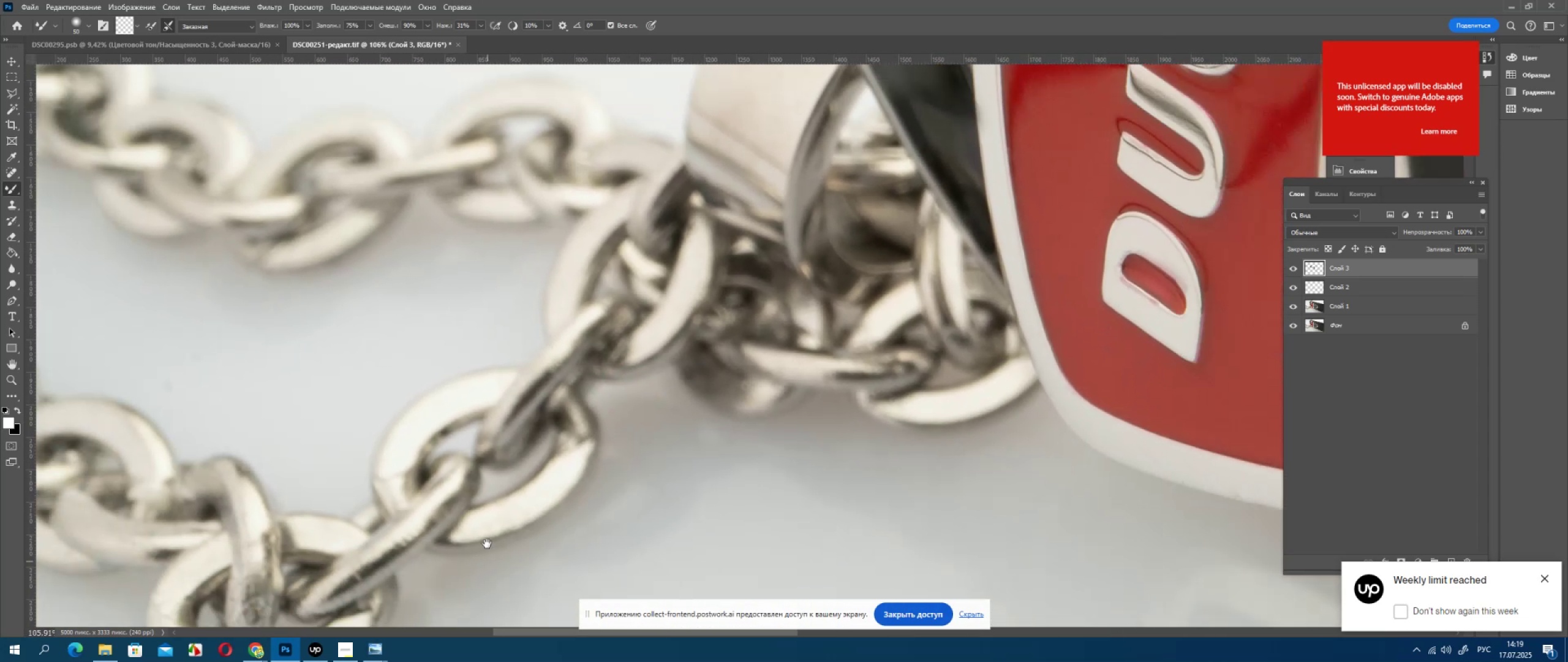 
left_click_drag(start_coordinate=[869, 324], to_coordinate=[873, 394])
 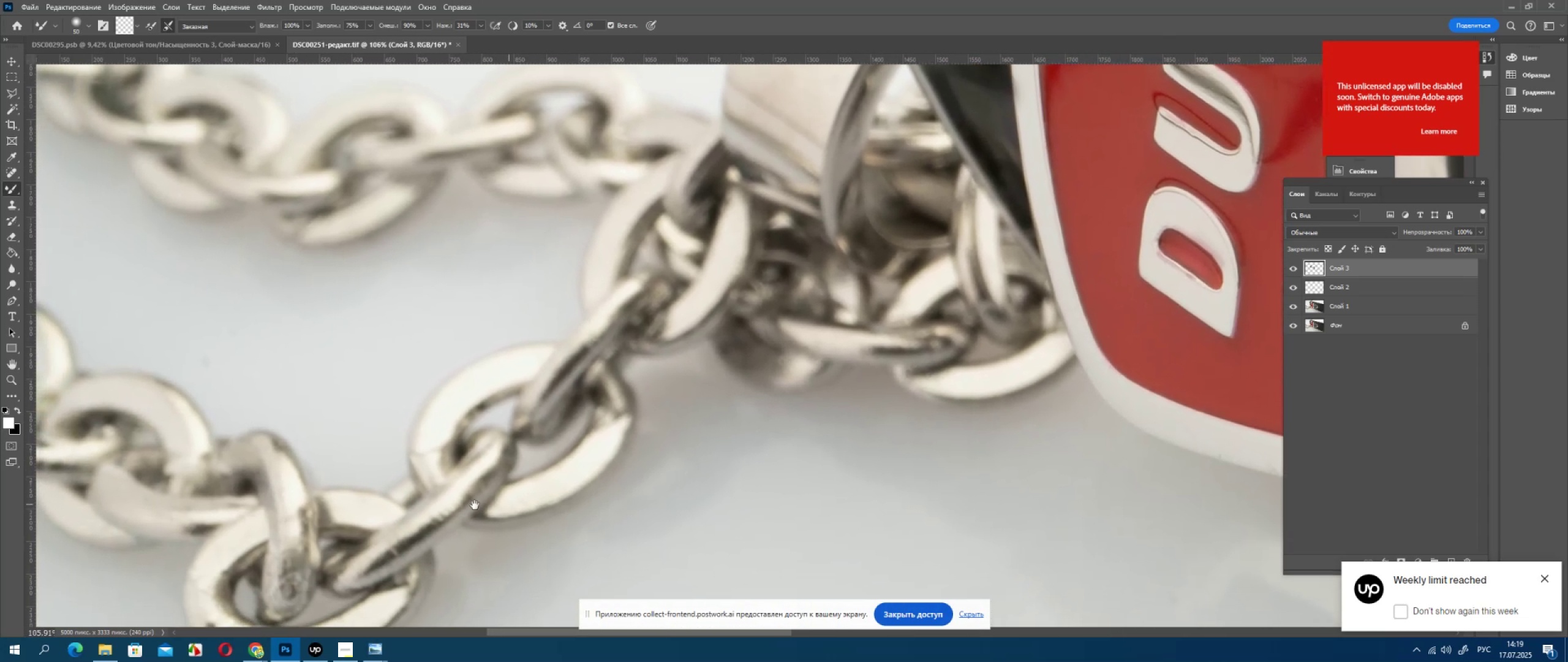 
left_click_drag(start_coordinate=[869, 266], to_coordinate=[873, 362])
 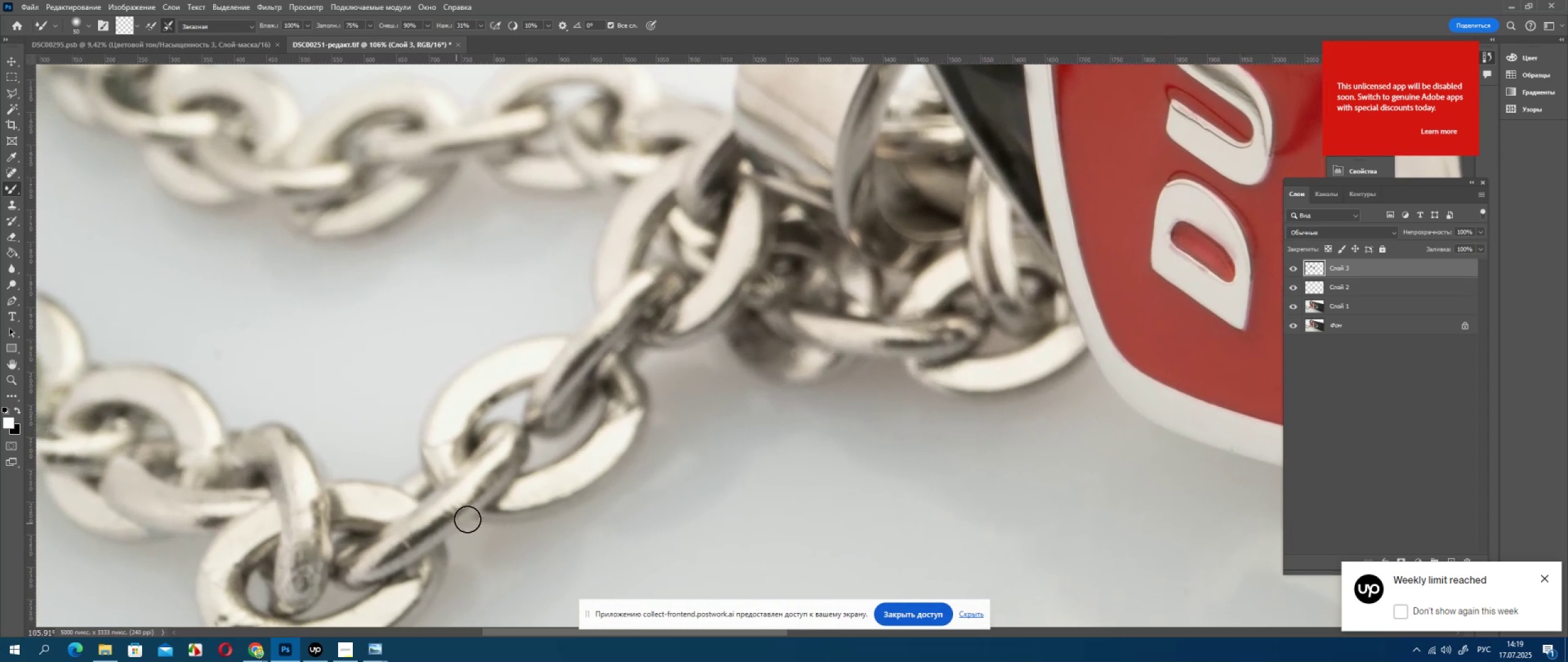 
left_click_drag(start_coordinate=[869, 304], to_coordinate=[874, 382])
 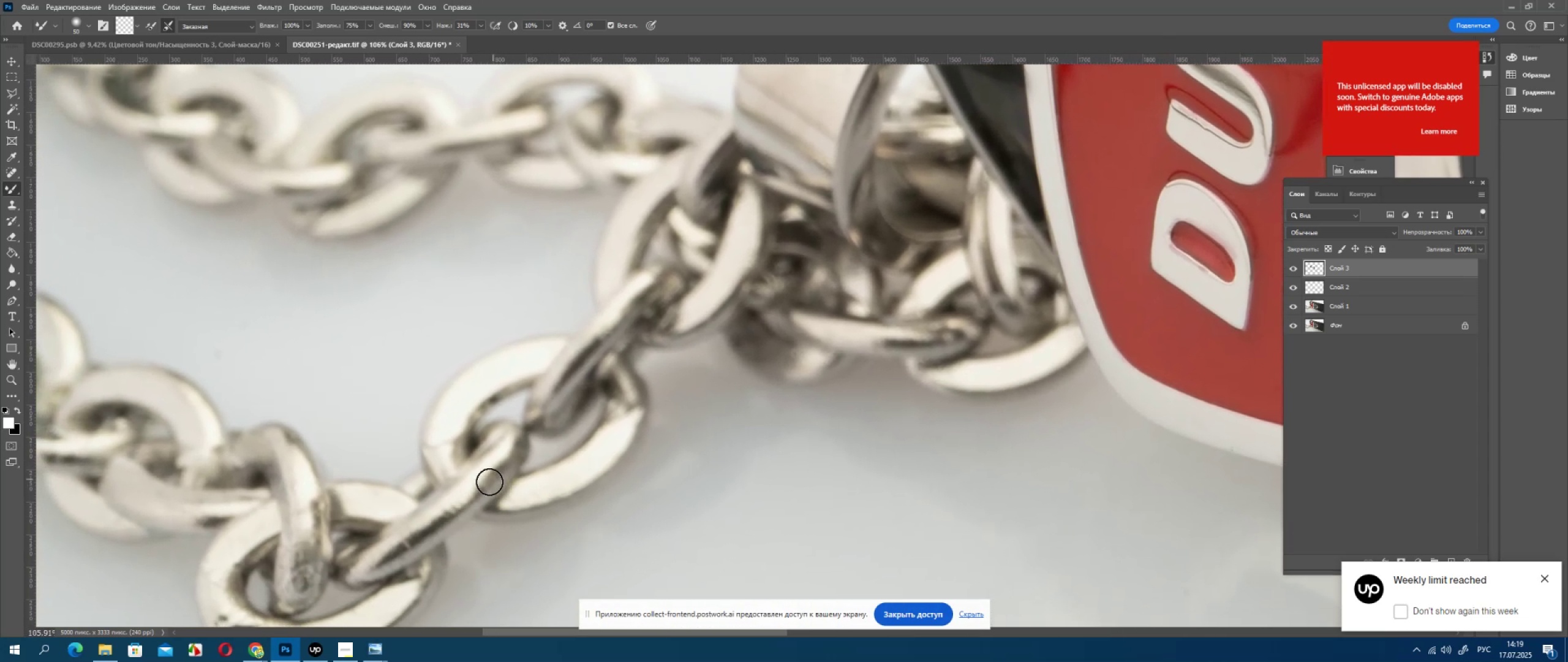 
left_click_drag(start_coordinate=[875, 329], to_coordinate=[881, 407])
 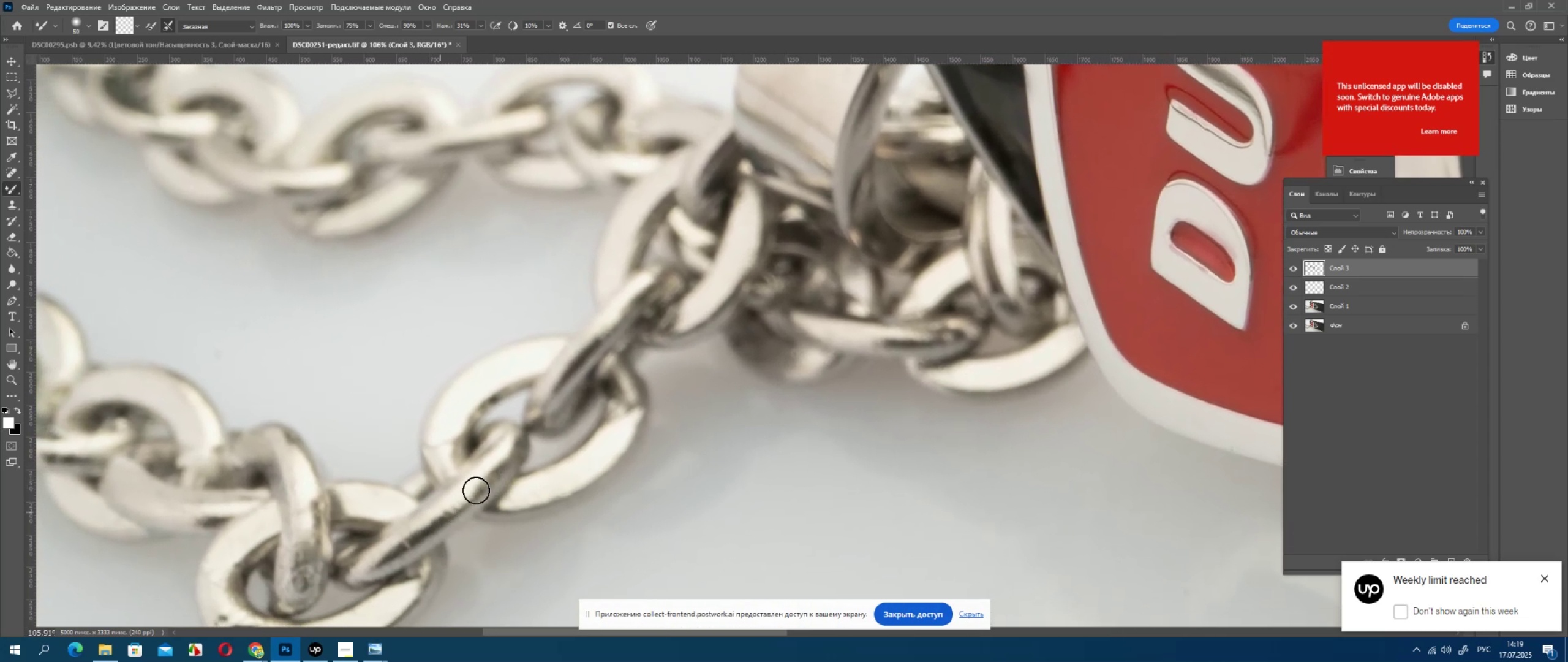 
left_click_drag(start_coordinate=[922, 471], to_coordinate=[888, 426])
 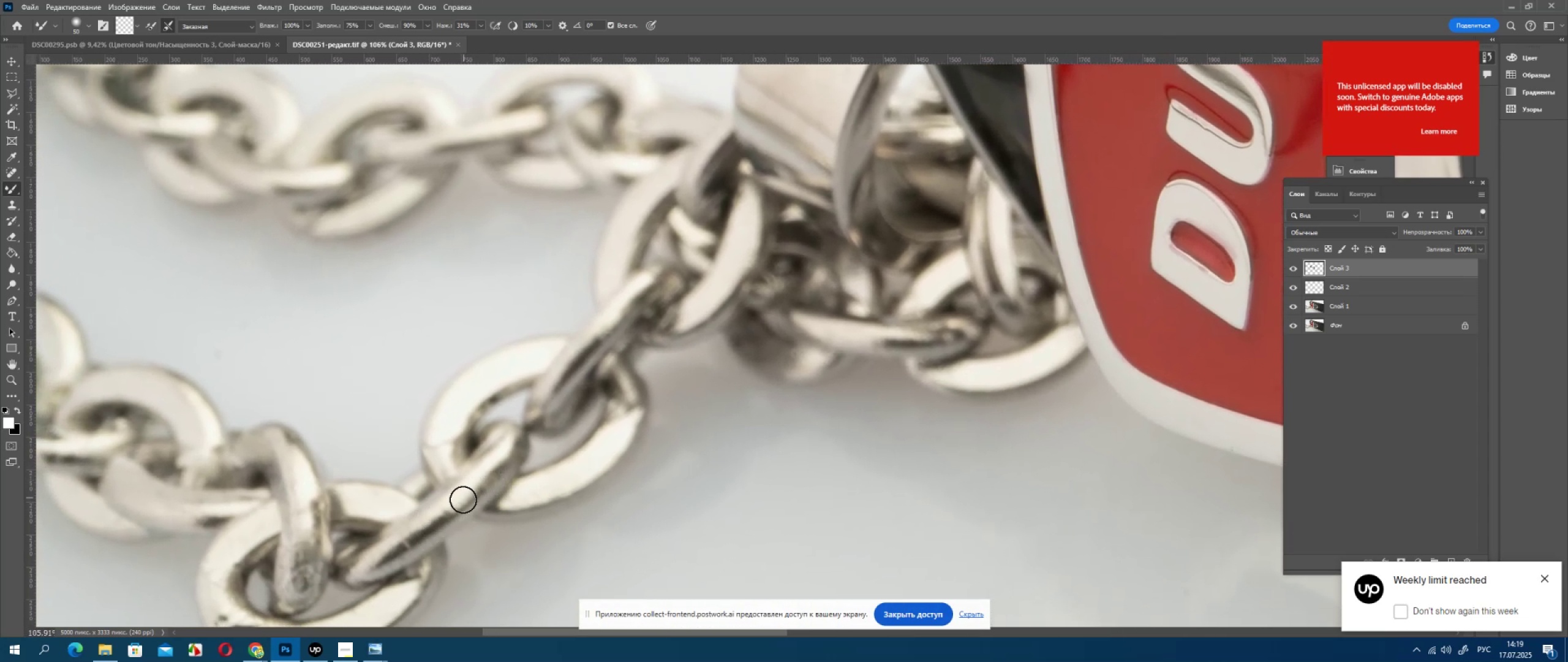 
left_click_drag(start_coordinate=[915, 459], to_coordinate=[862, 395])
 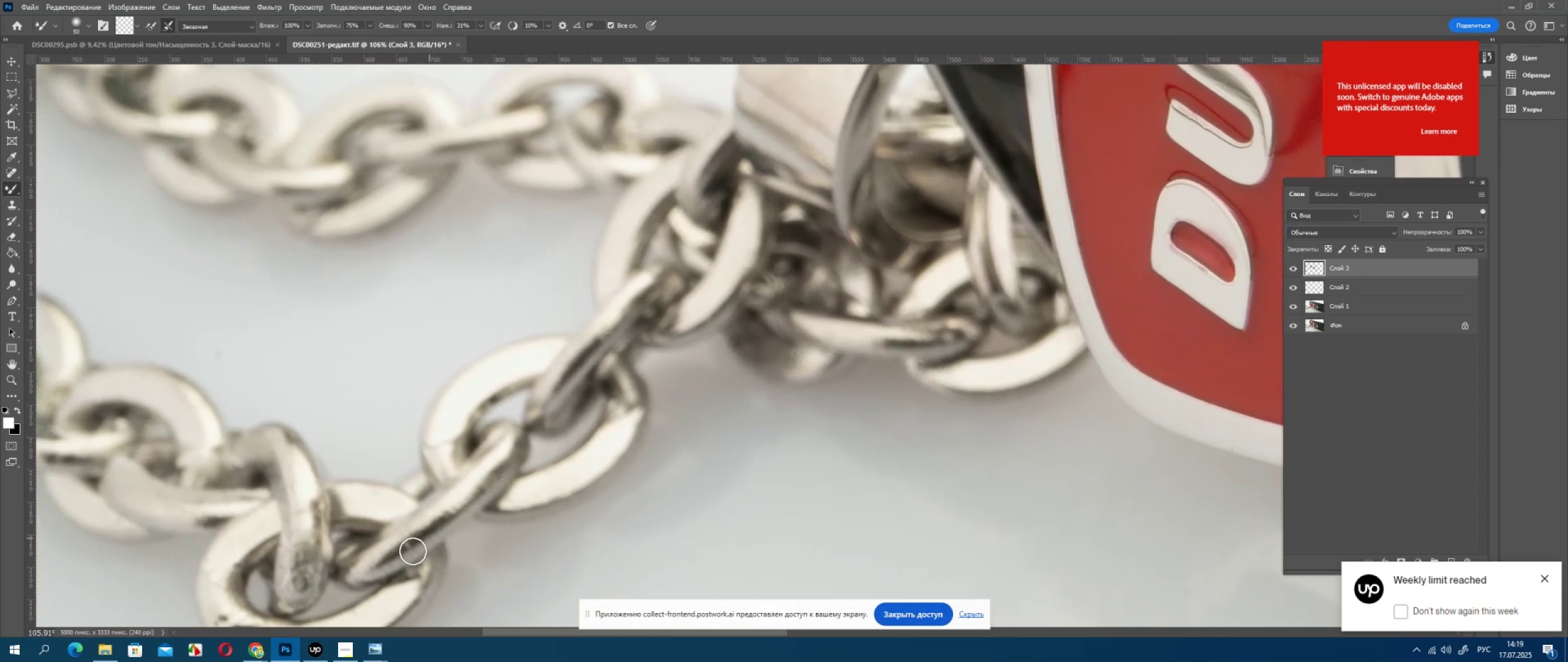 
left_click_drag(start_coordinate=[910, 468], to_coordinate=[864, 394])
 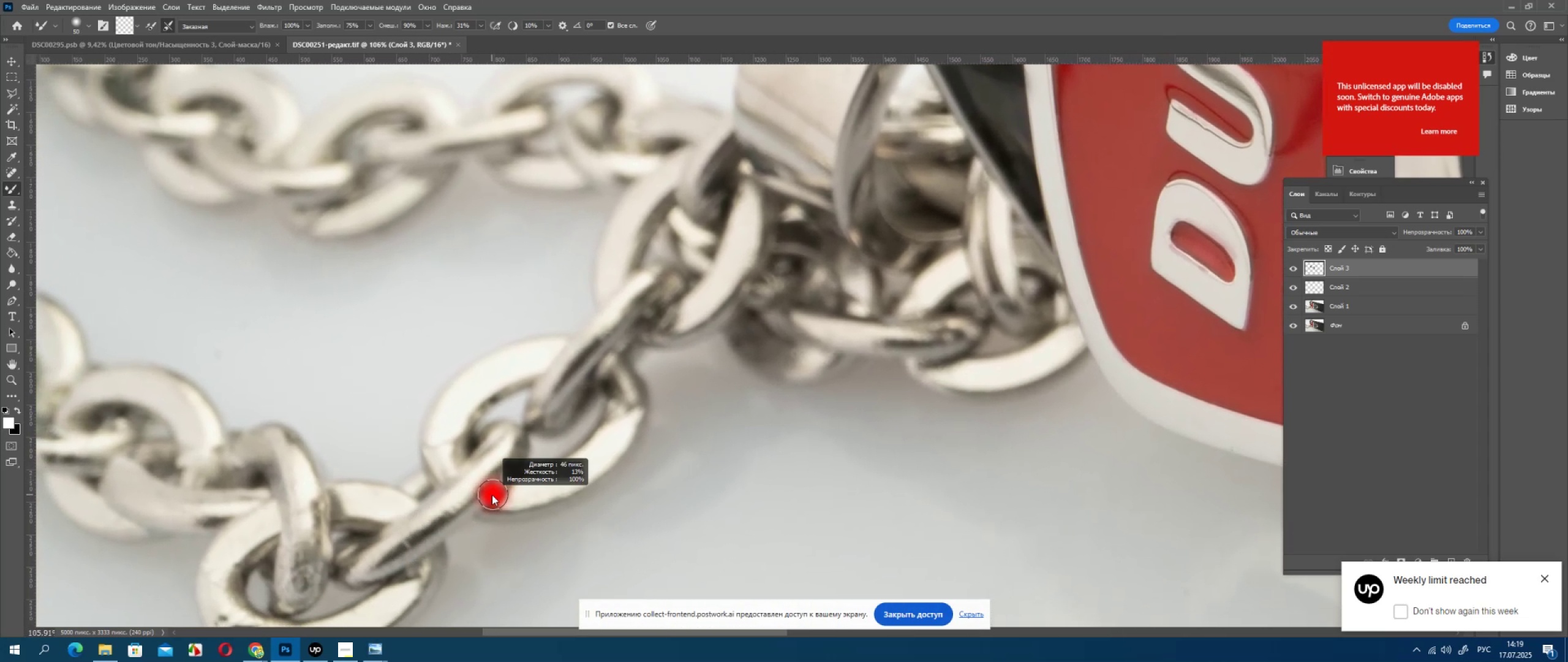 
left_click_drag(start_coordinate=[845, 470], to_coordinate=[861, 430])
 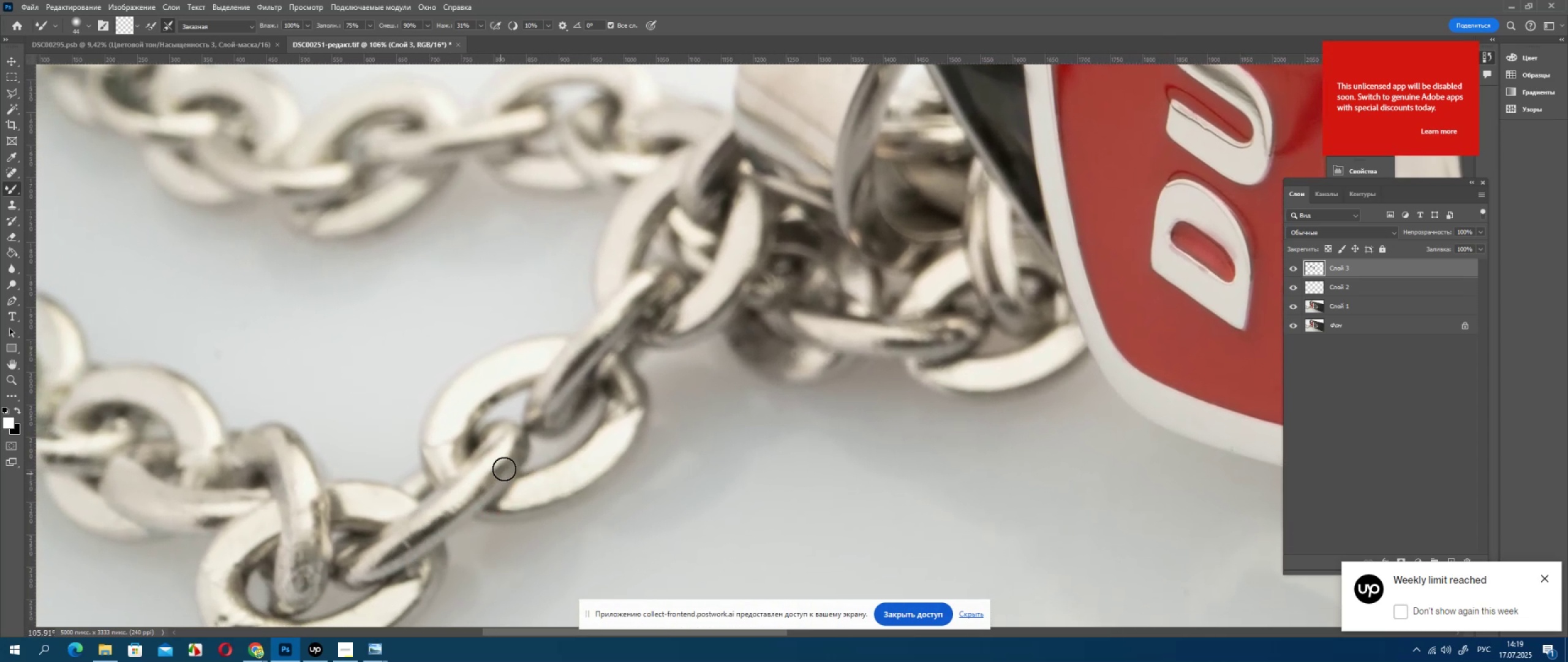 
left_click_drag(start_coordinate=[846, 462], to_coordinate=[874, 427])
 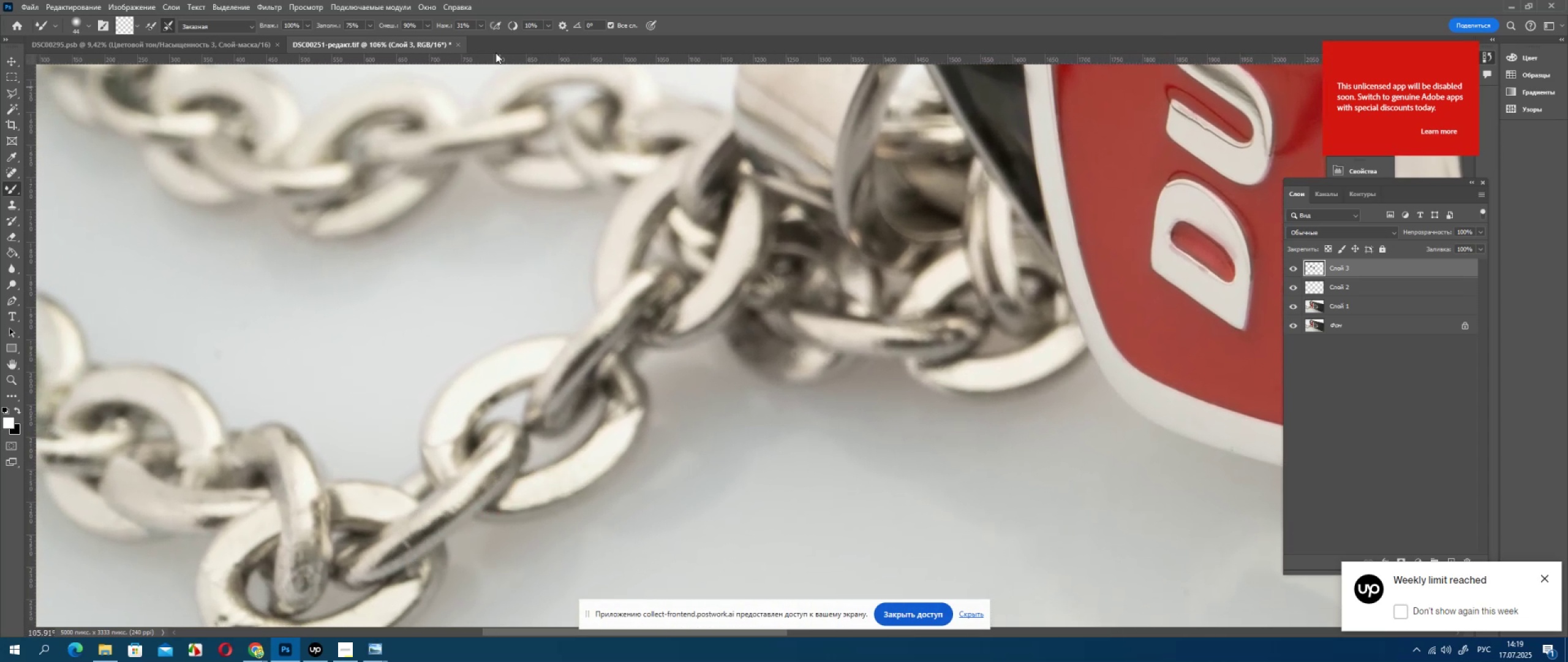 
left_click_drag(start_coordinate=[853, 452], to_coordinate=[892, 400])
 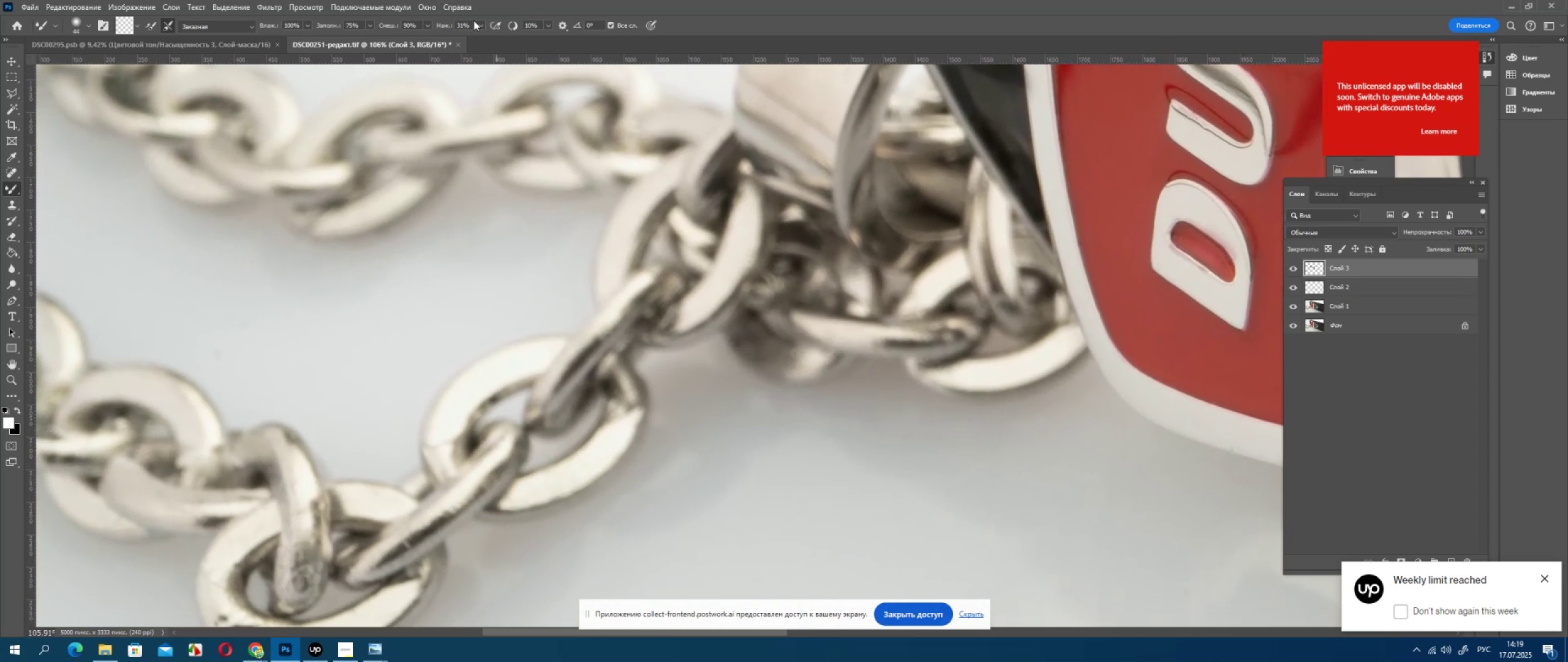 
left_click_drag(start_coordinate=[862, 455], to_coordinate=[873, 436])
 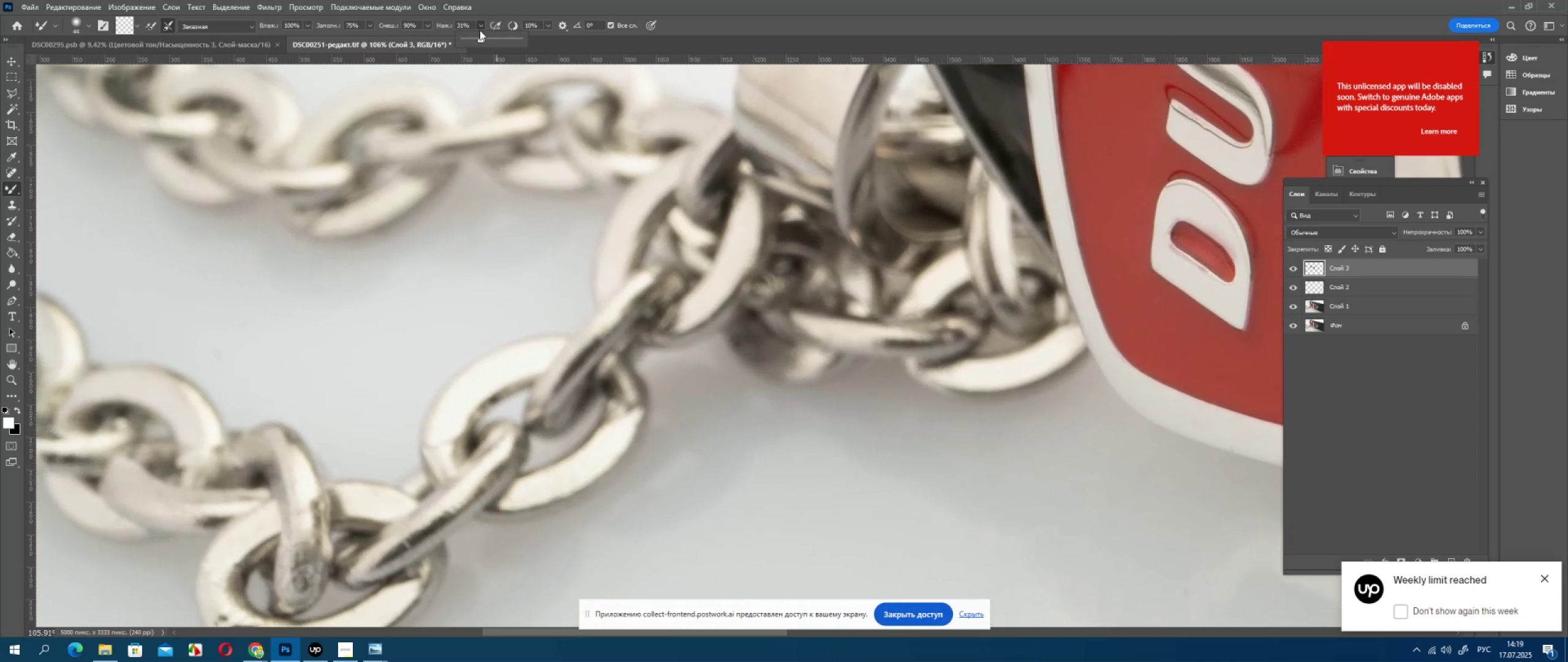 
left_click_drag(start_coordinate=[849, 462], to_coordinate=[869, 436])
 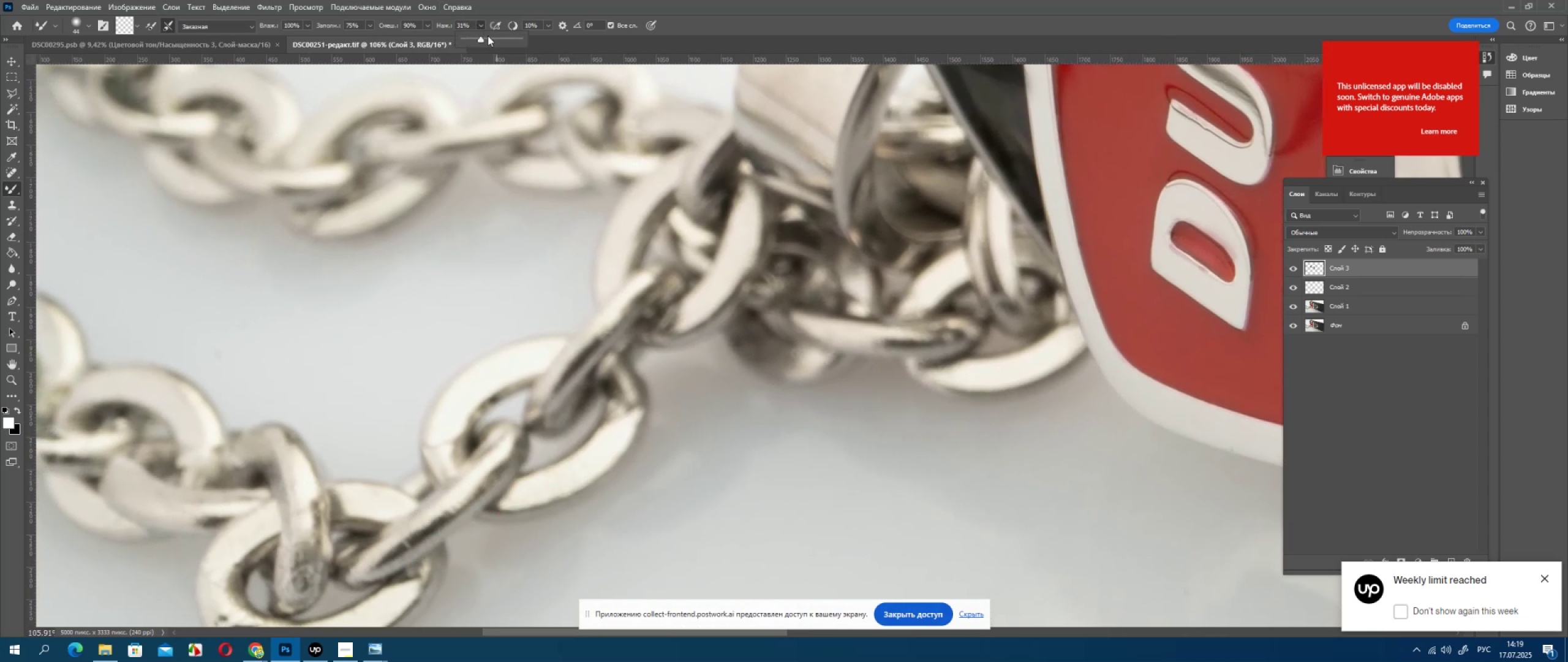 
left_click_drag(start_coordinate=[855, 460], to_coordinate=[879, 415])
 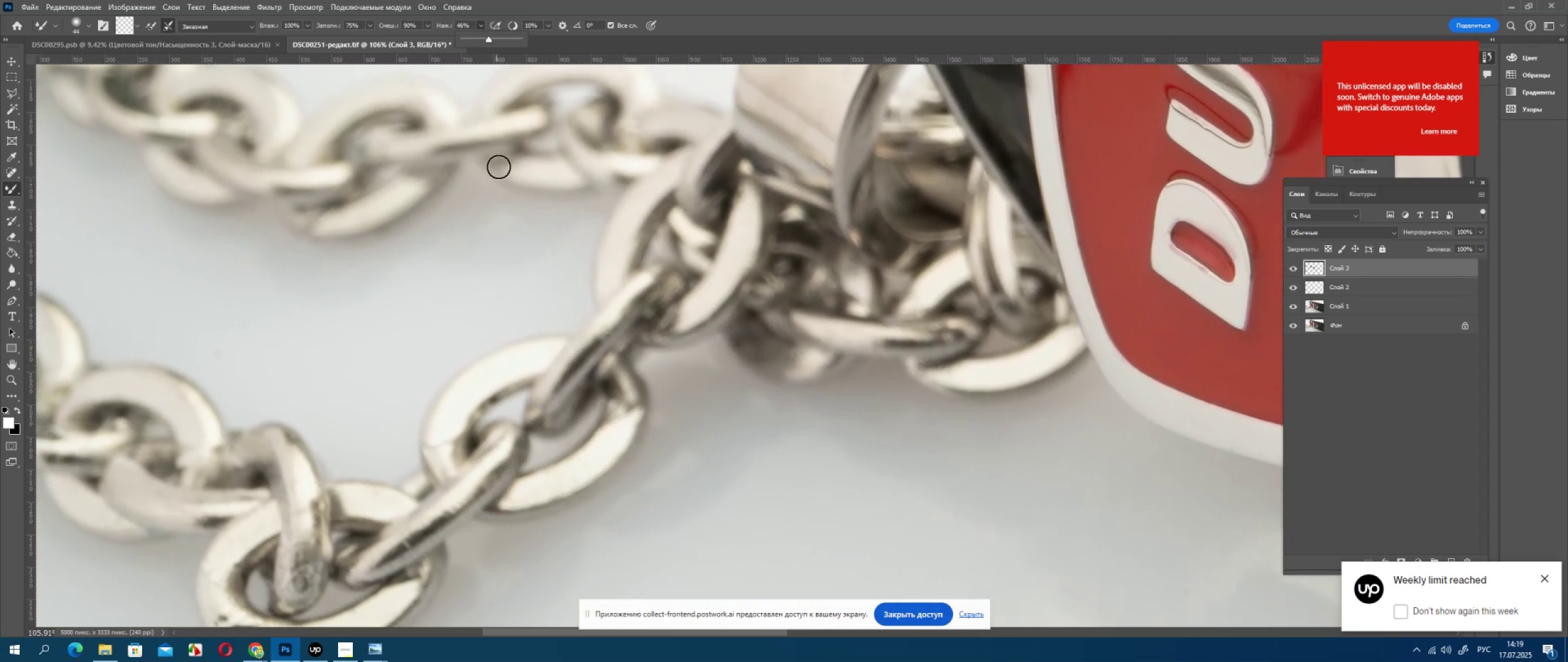 
left_click_drag(start_coordinate=[854, 444], to_coordinate=[861, 366])
 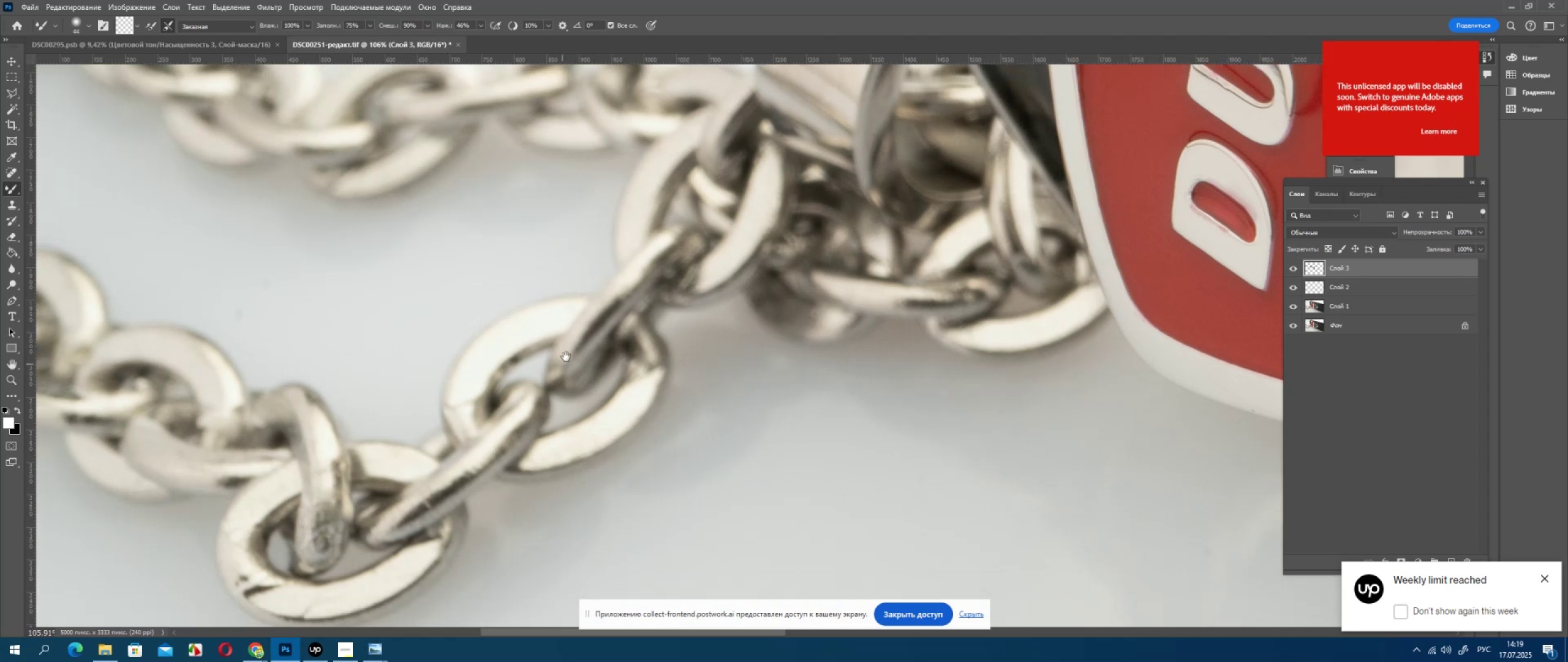 
left_click_drag(start_coordinate=[854, 454], to_coordinate=[854, 360])
 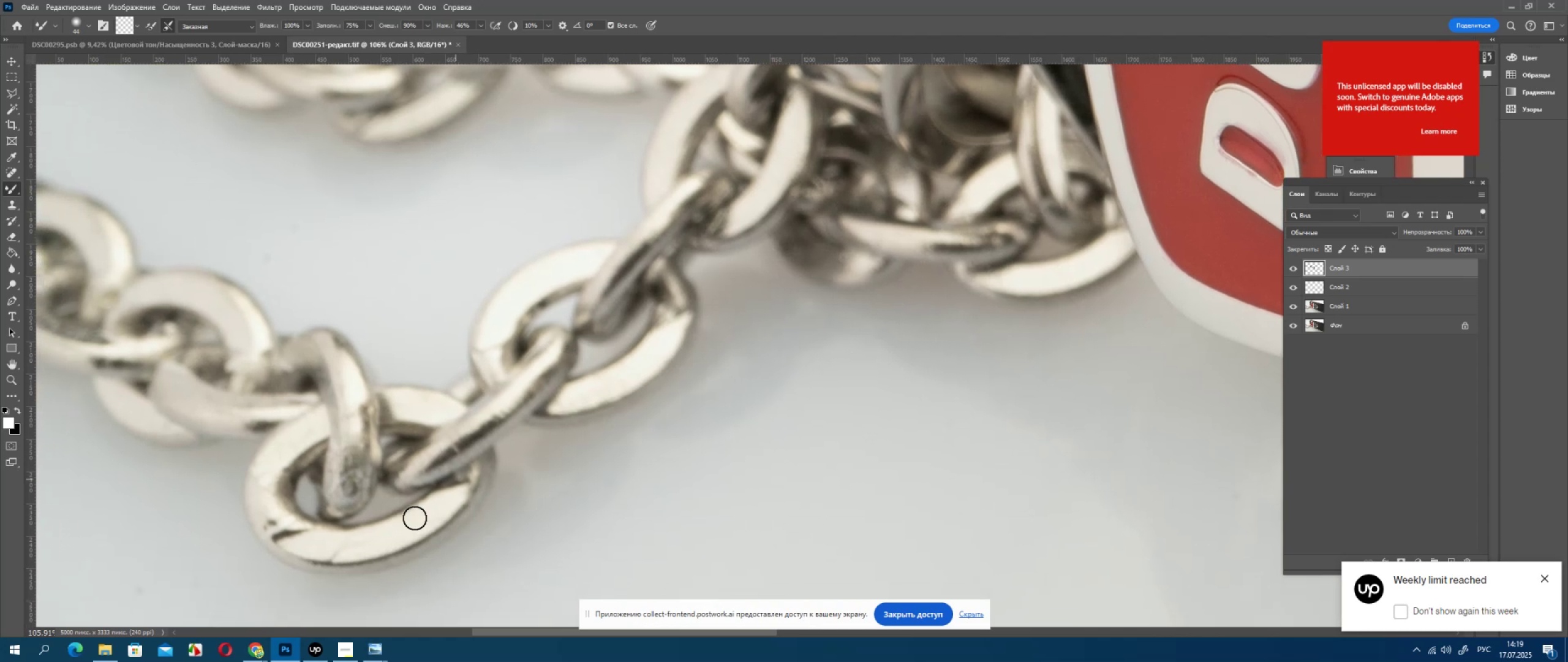 
left_click_drag(start_coordinate=[854, 454], to_coordinate=[854, 370])
 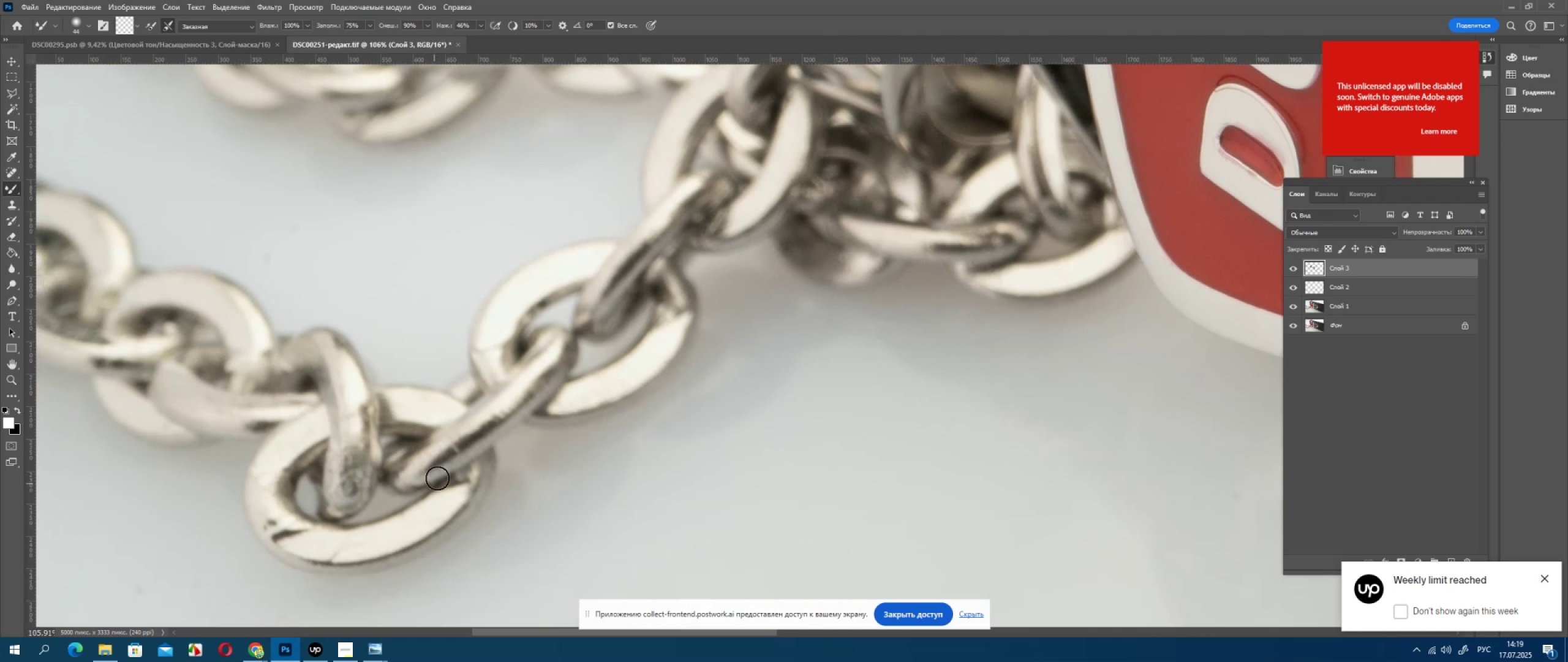 
left_click_drag(start_coordinate=[840, 458], to_coordinate=[843, 339])
 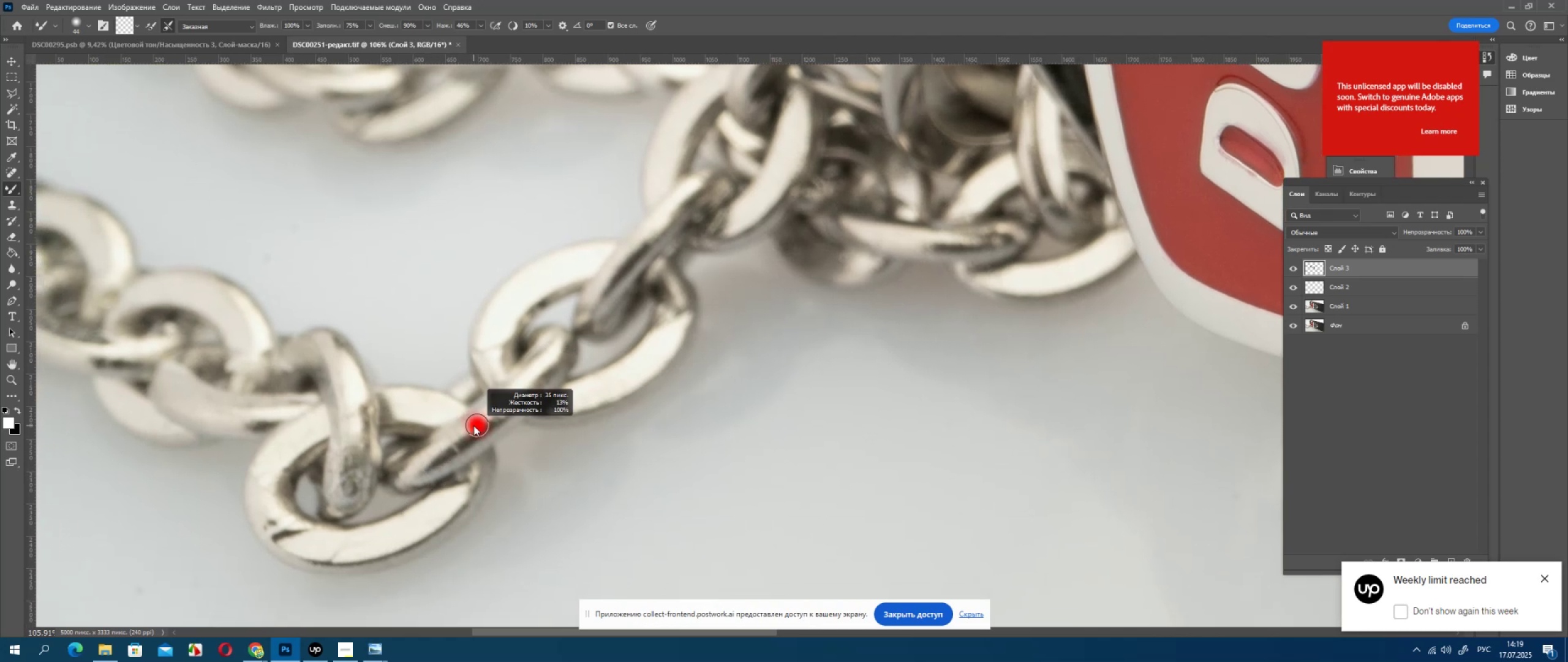 
left_click_drag(start_coordinate=[936, 475], to_coordinate=[921, 463])
 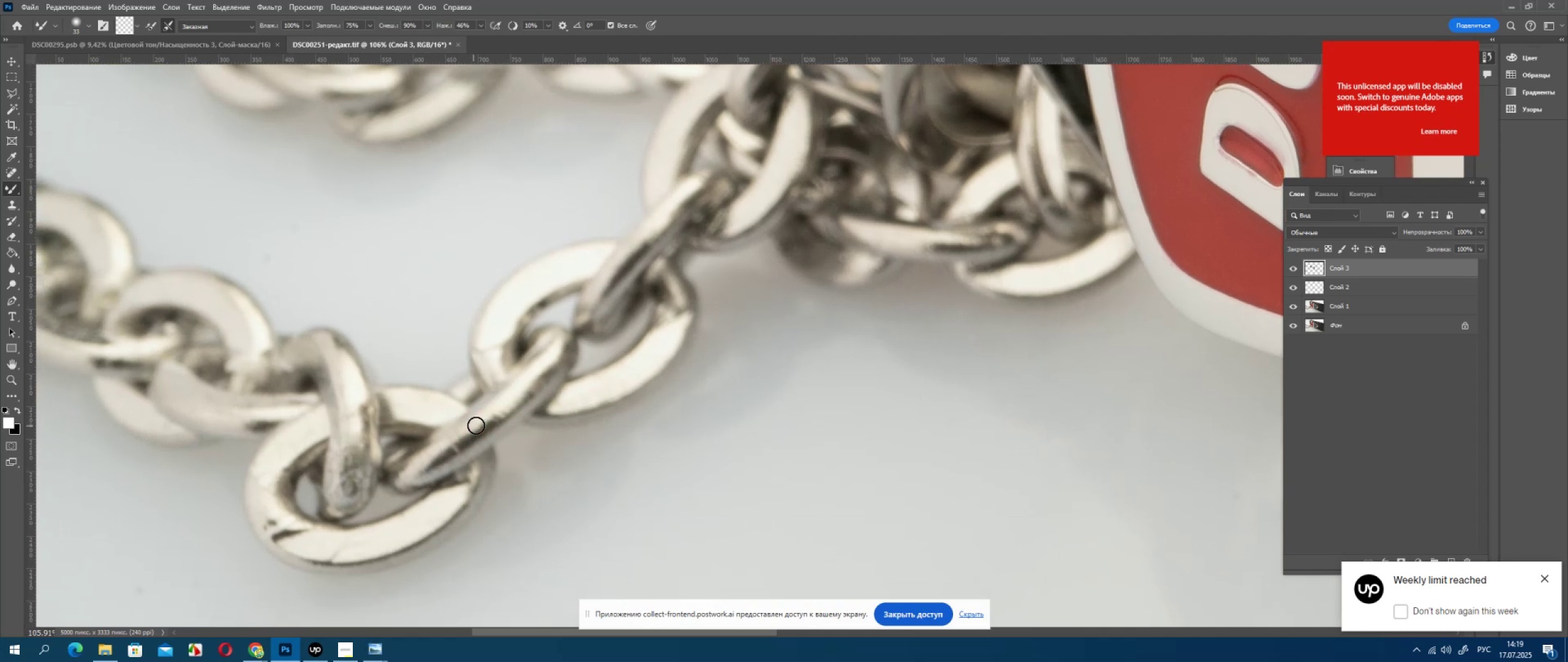 
left_click_drag(start_coordinate=[918, 458], to_coordinate=[871, 403])
 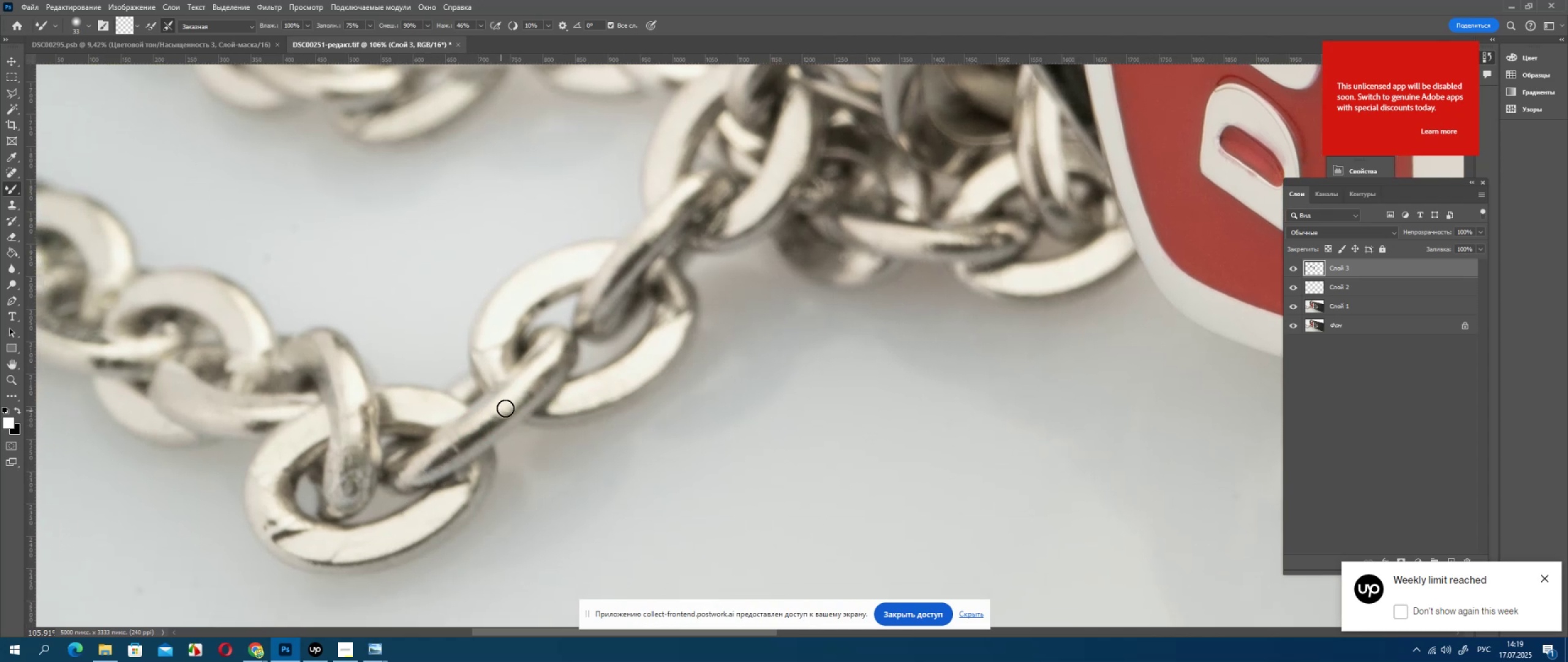 
left_click_drag(start_coordinate=[909, 446], to_coordinate=[834, 371])
 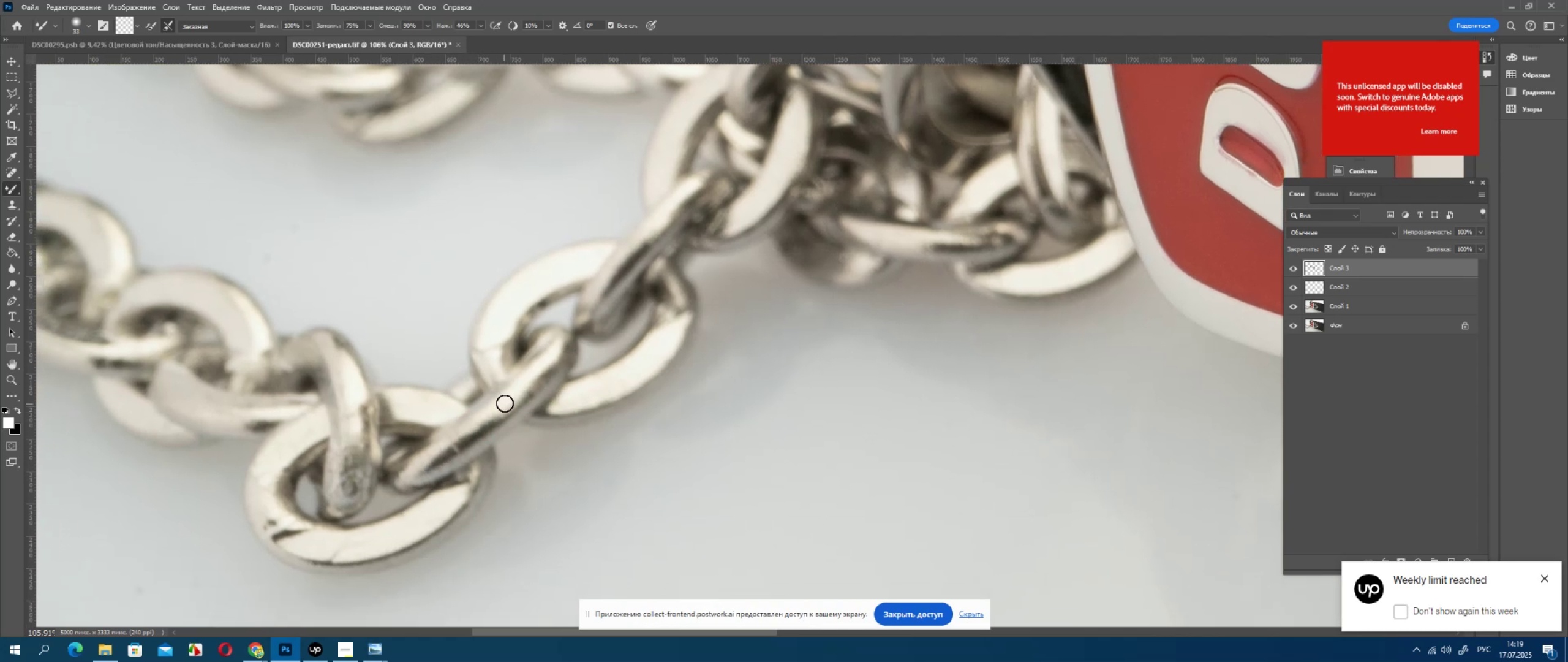 
left_click_drag(start_coordinate=[879, 423], to_coordinate=[851, 392])
 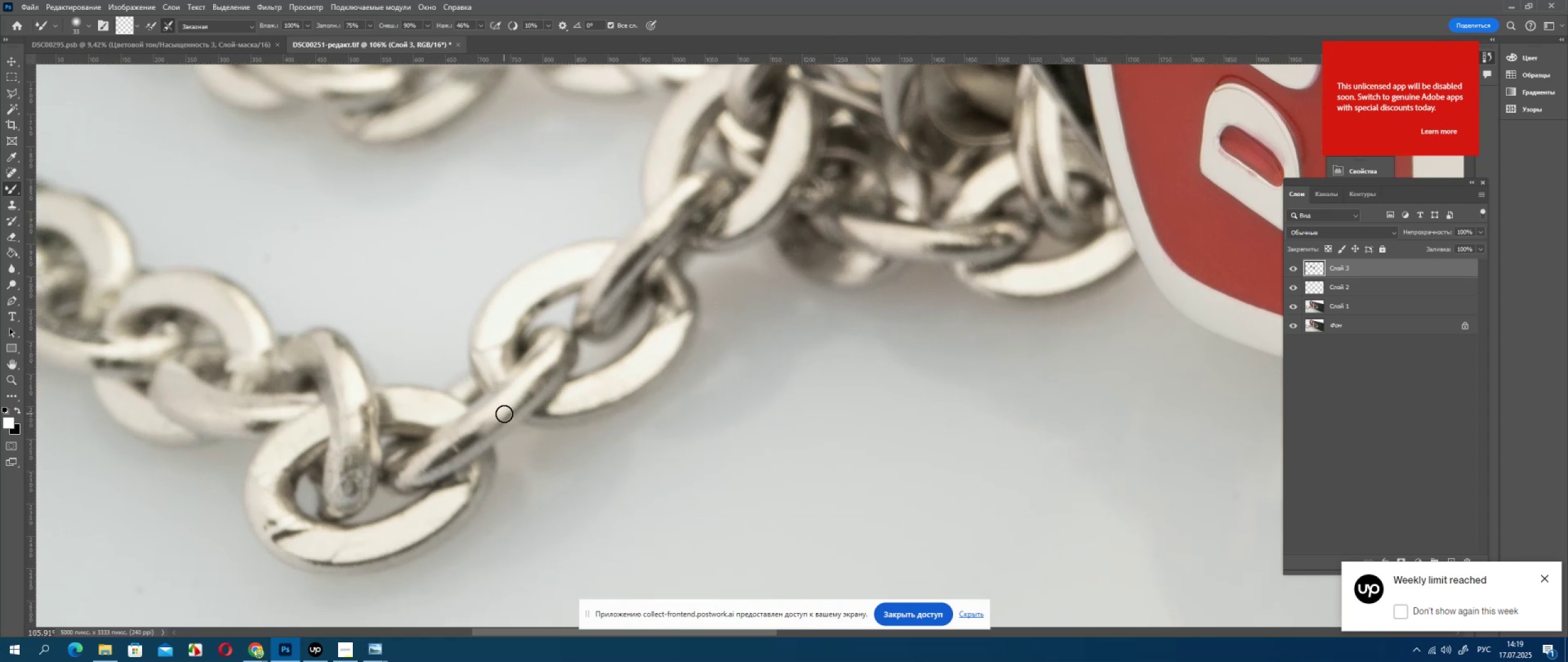 
left_click_drag(start_coordinate=[845, 477], to_coordinate=[888, 434])
 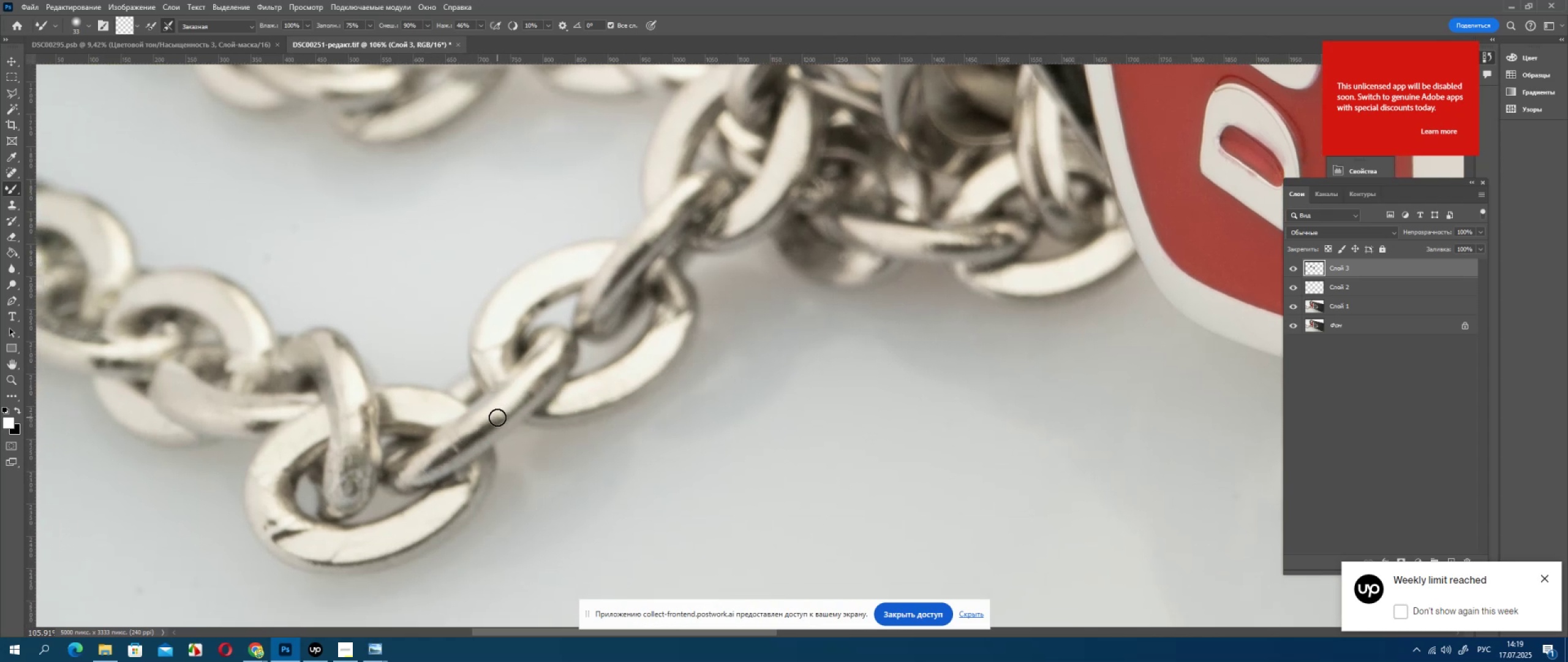 
left_click_drag(start_coordinate=[853, 452], to_coordinate=[887, 432])
 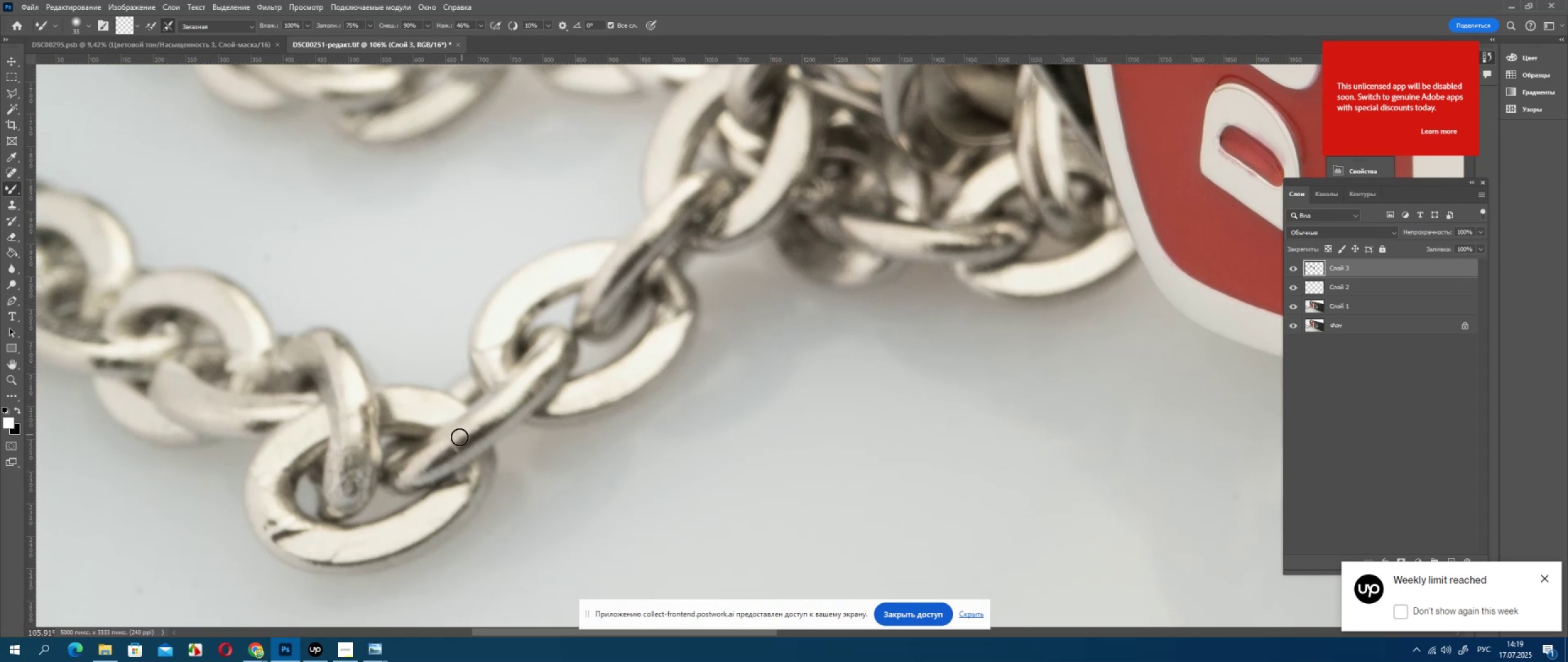 
left_click_drag(start_coordinate=[869, 441], to_coordinate=[886, 421])
 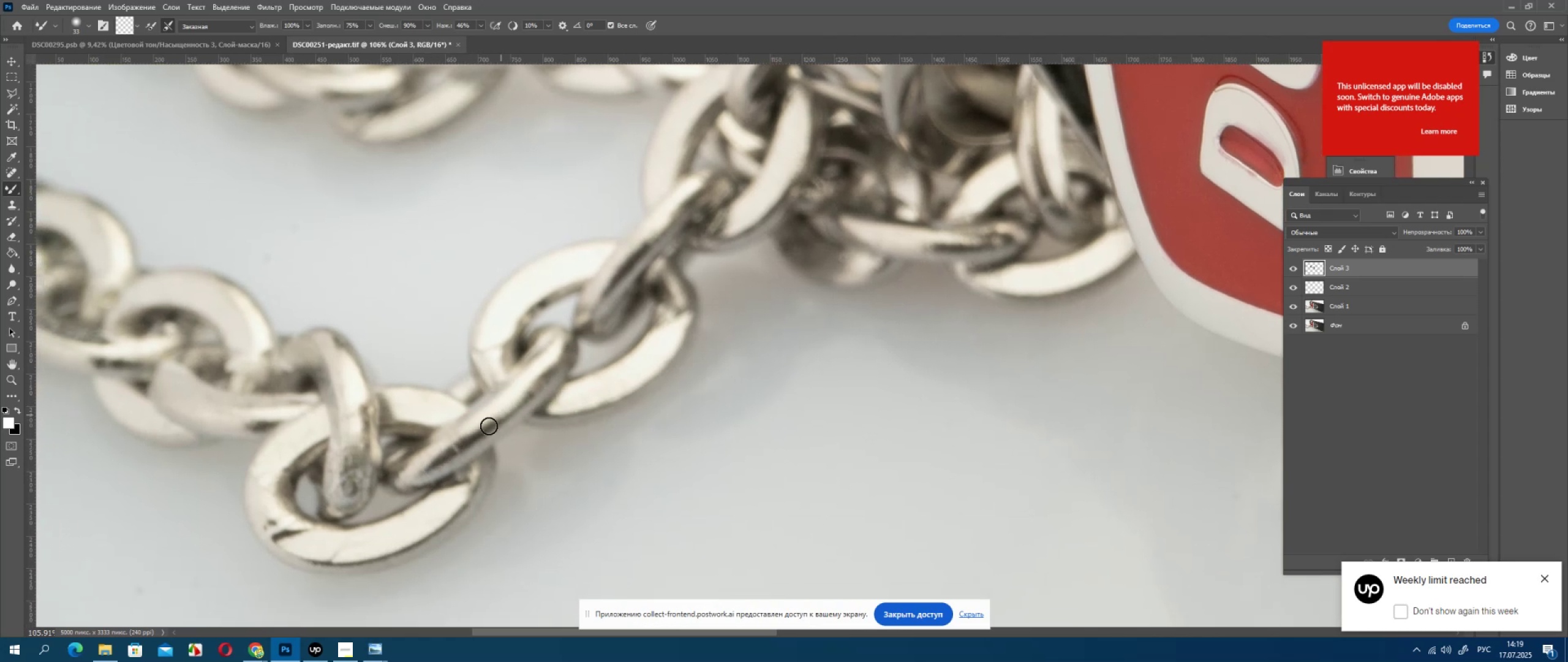 
left_click_drag(start_coordinate=[856, 441], to_coordinate=[859, 393])
 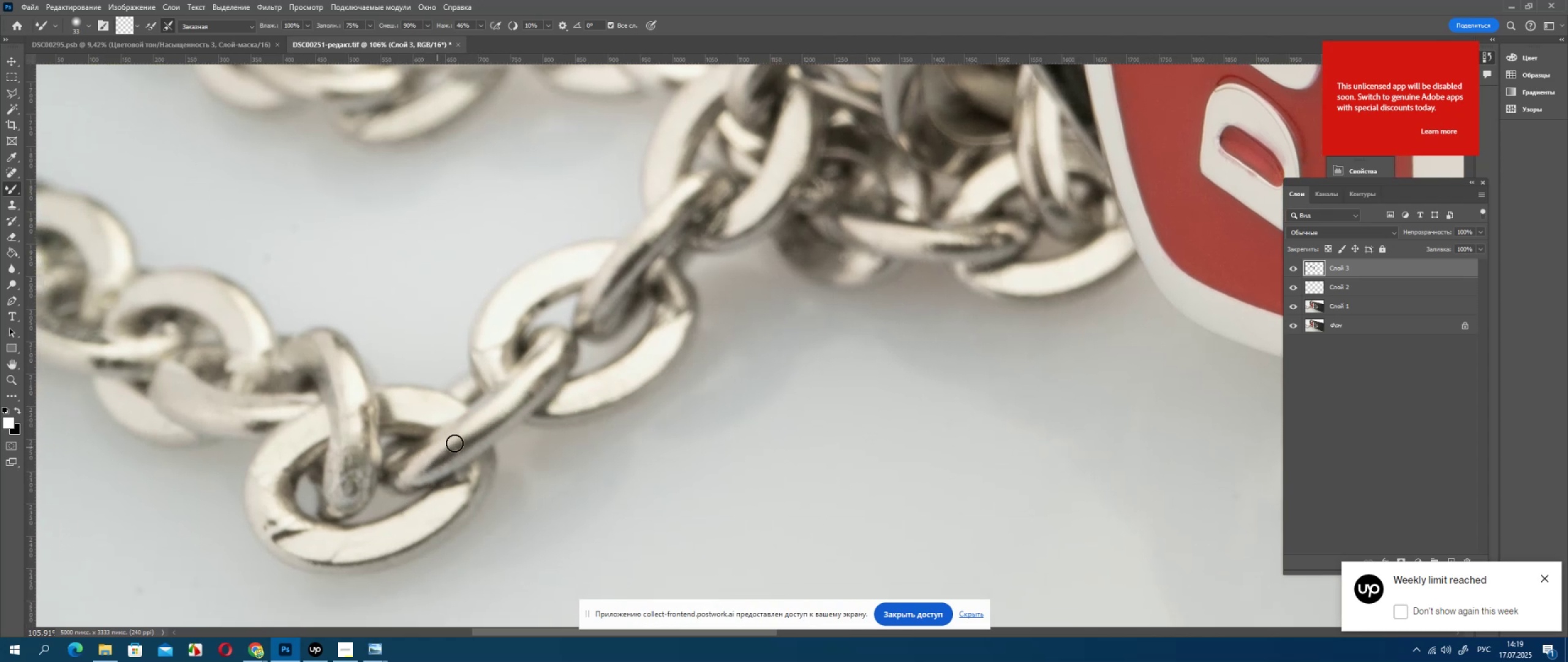 
left_click_drag(start_coordinate=[864, 467], to_coordinate=[865, 389])
 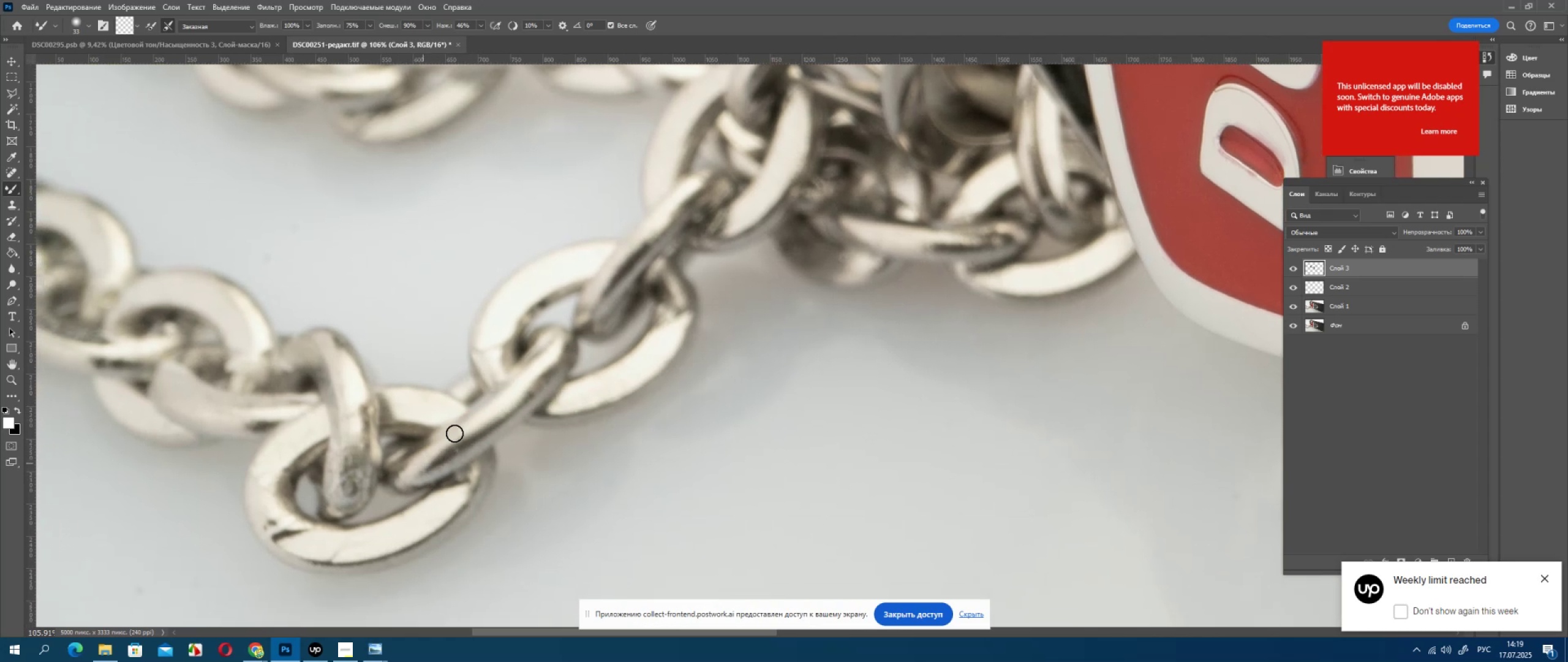 
left_click_drag(start_coordinate=[865, 408], to_coordinate=[872, 370])
 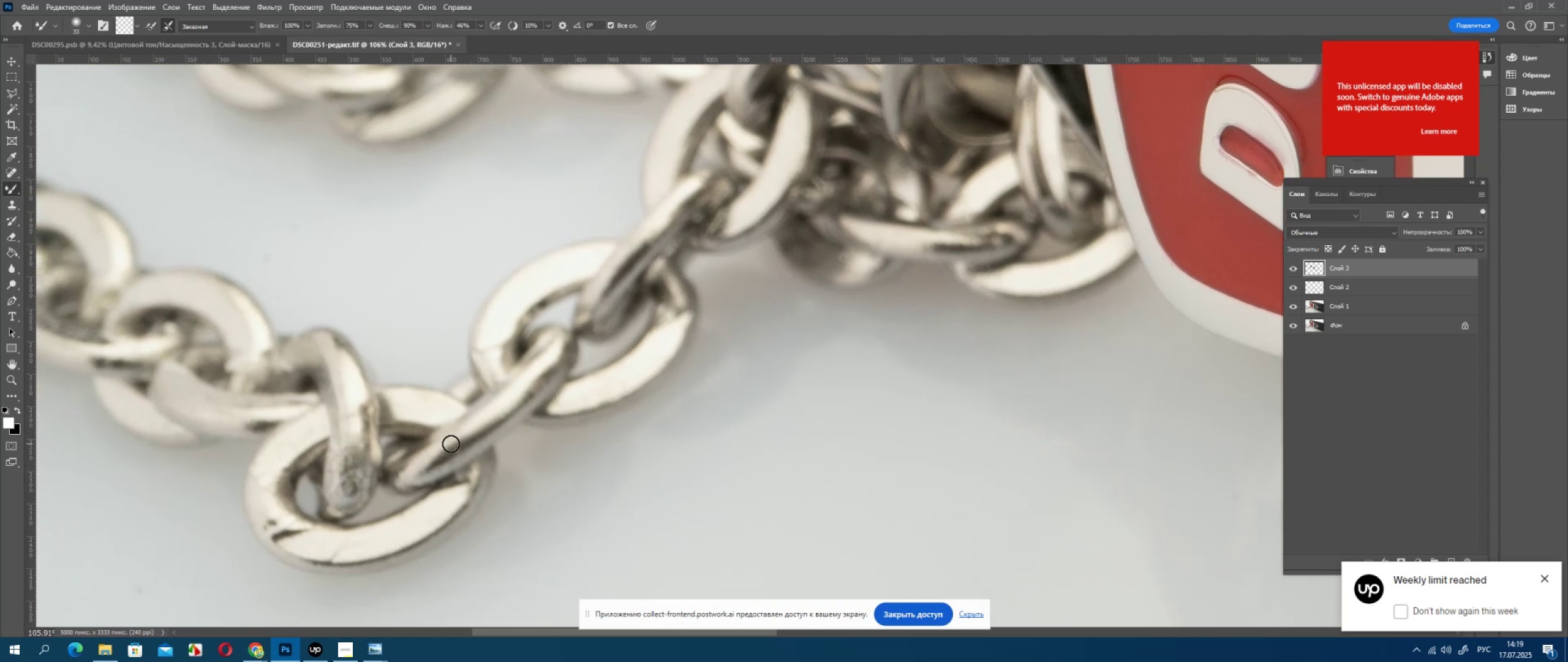 
hold_key(key=AltLeft, duration=0.5)
scroll: coordinate [937, 422], scroll_direction: down, amount: 10.0
 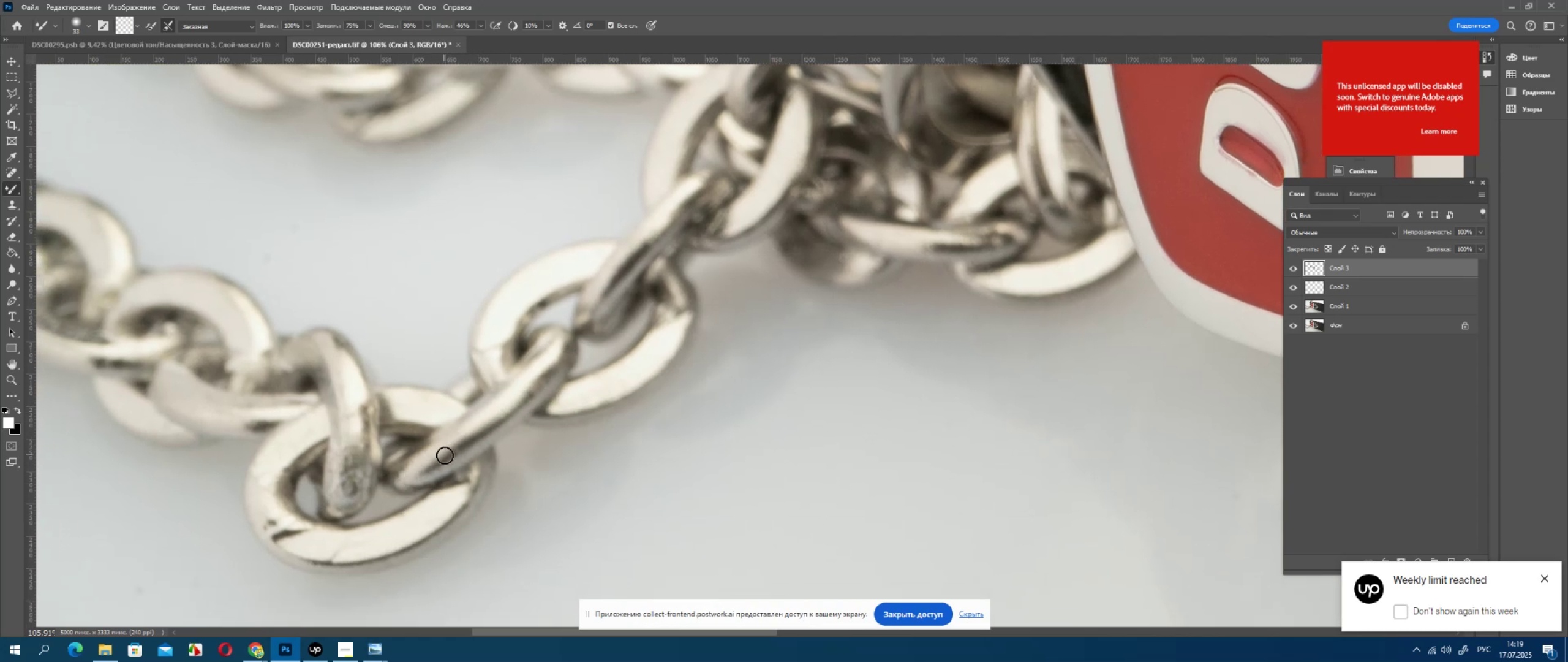 
key(Alt+AltLeft)
 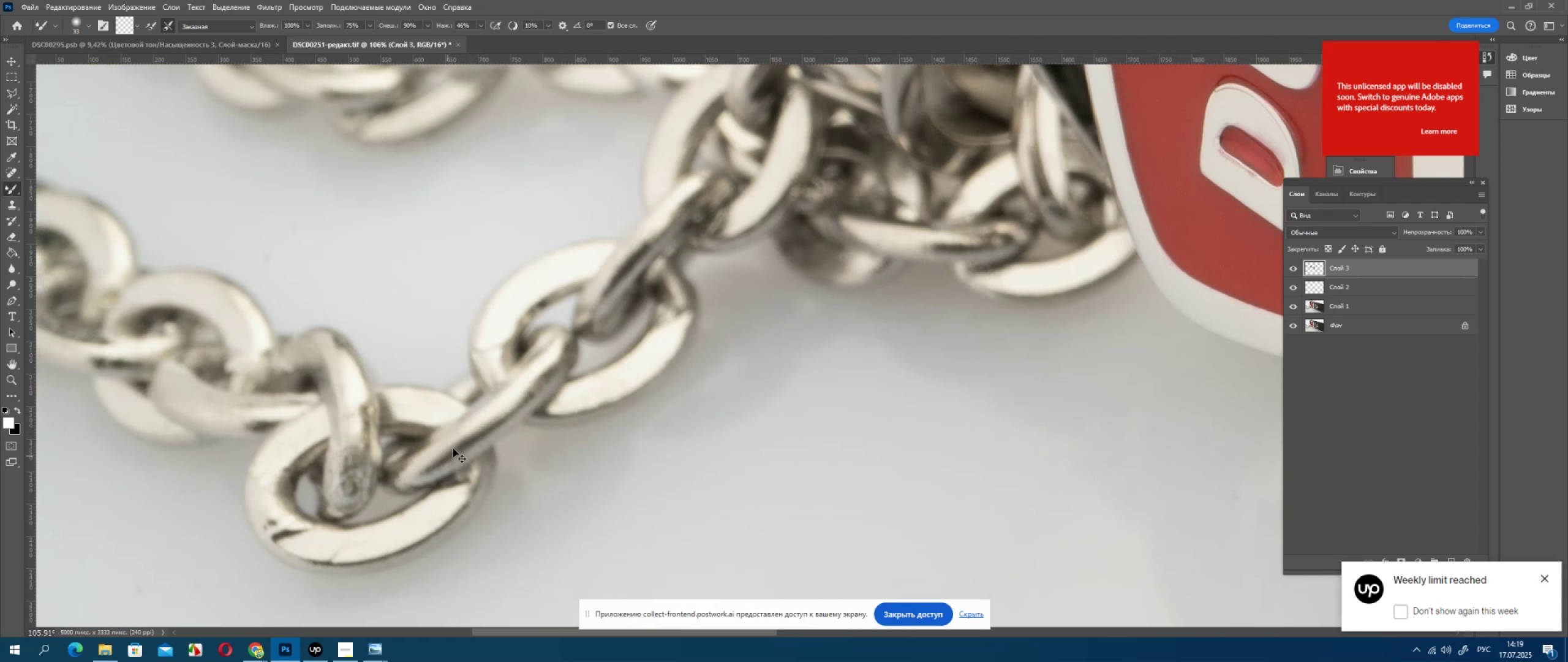 
scroll: coordinate [1150, 449], scroll_direction: up, amount: 5.0
 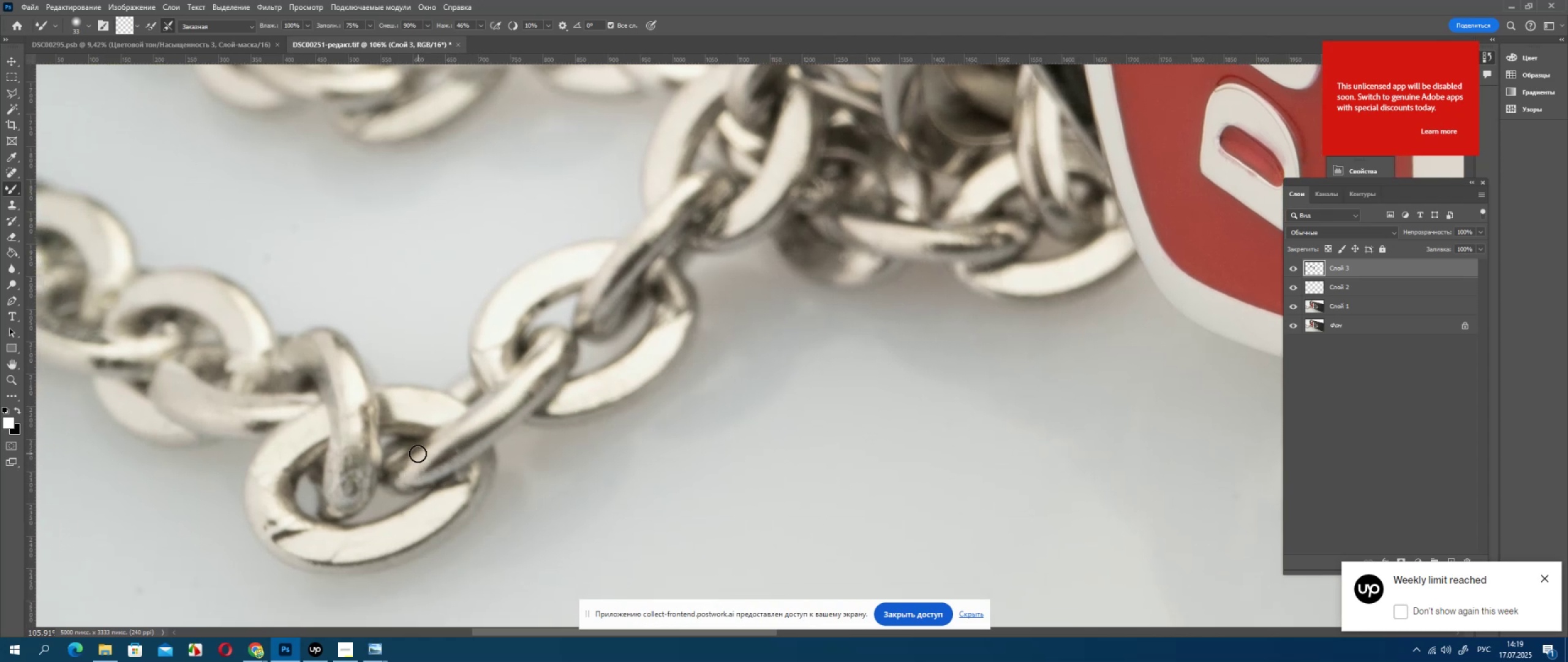 
hold_key(key=Space, duration=0.54)
 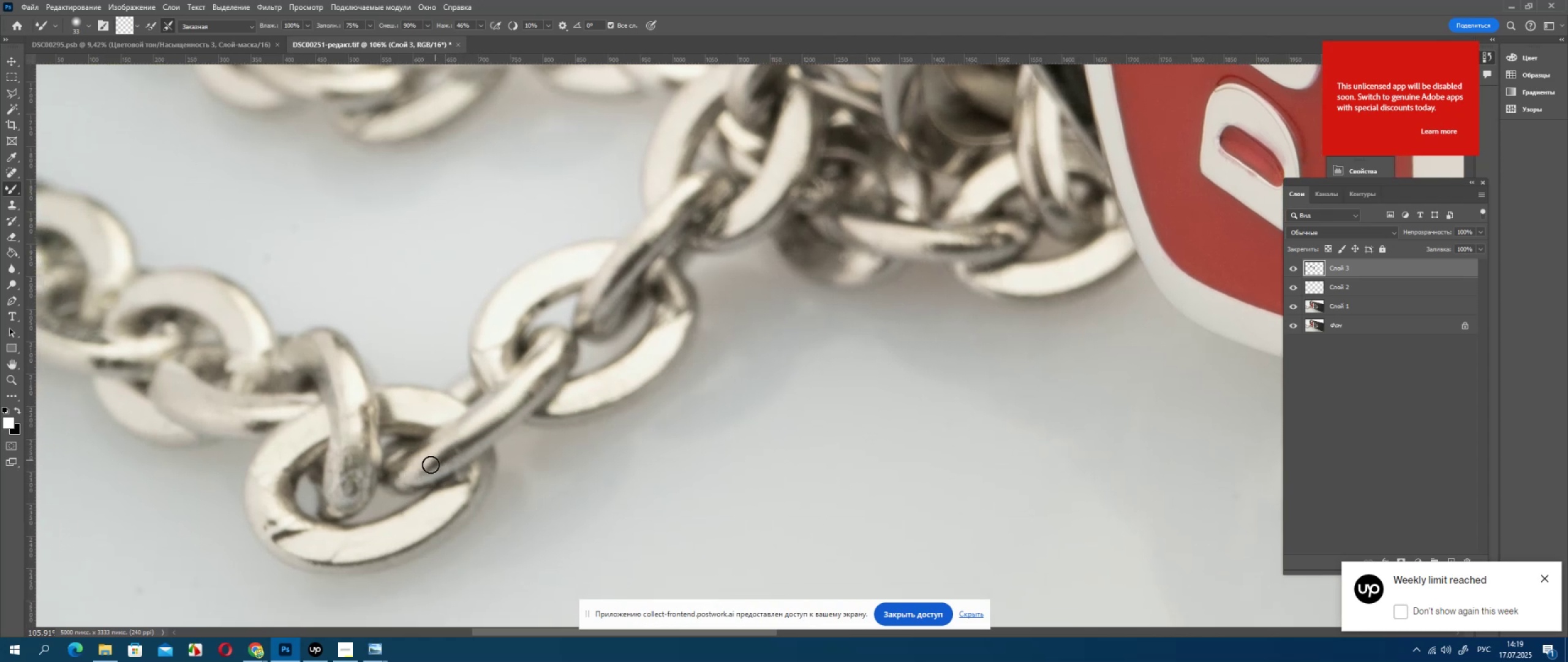 
left_click_drag(start_coordinate=[1197, 455], to_coordinate=[940, 448])
 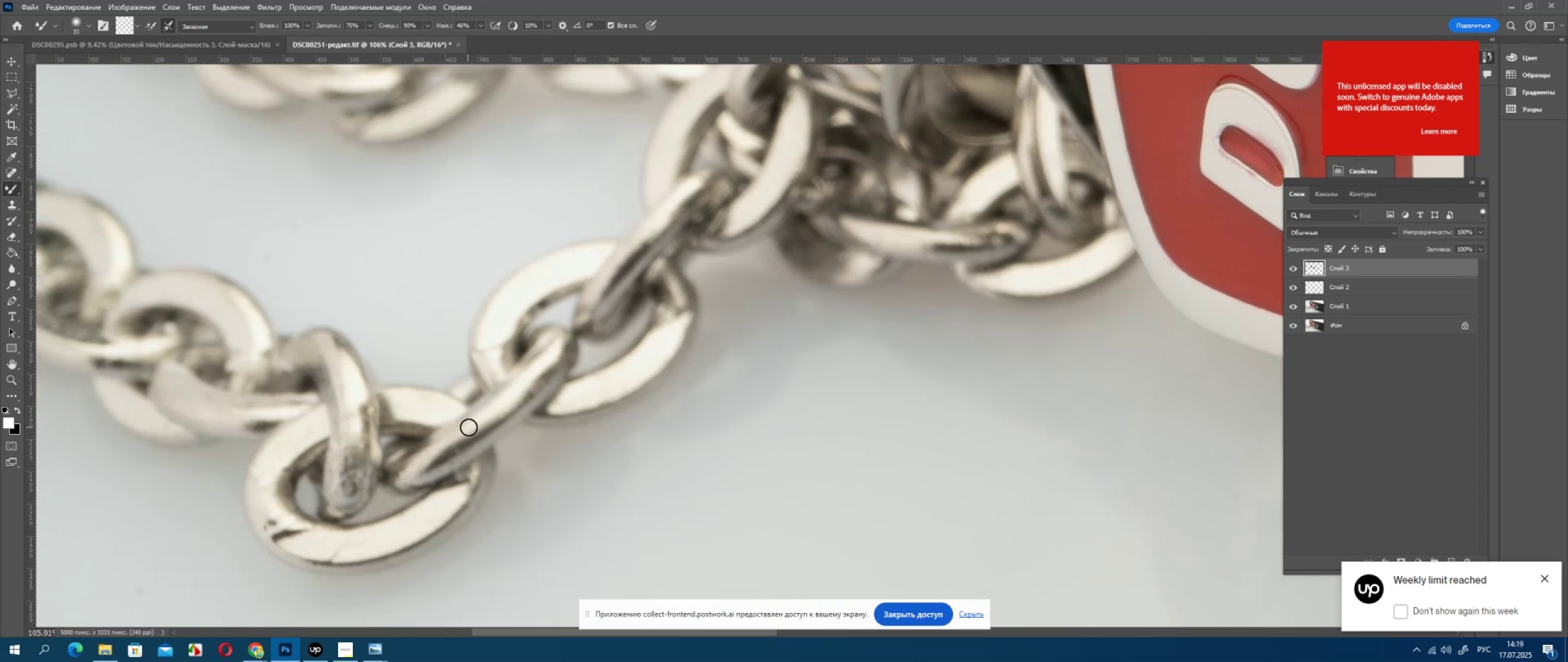 
left_click_drag(start_coordinate=[970, 371], to_coordinate=[977, 447])
 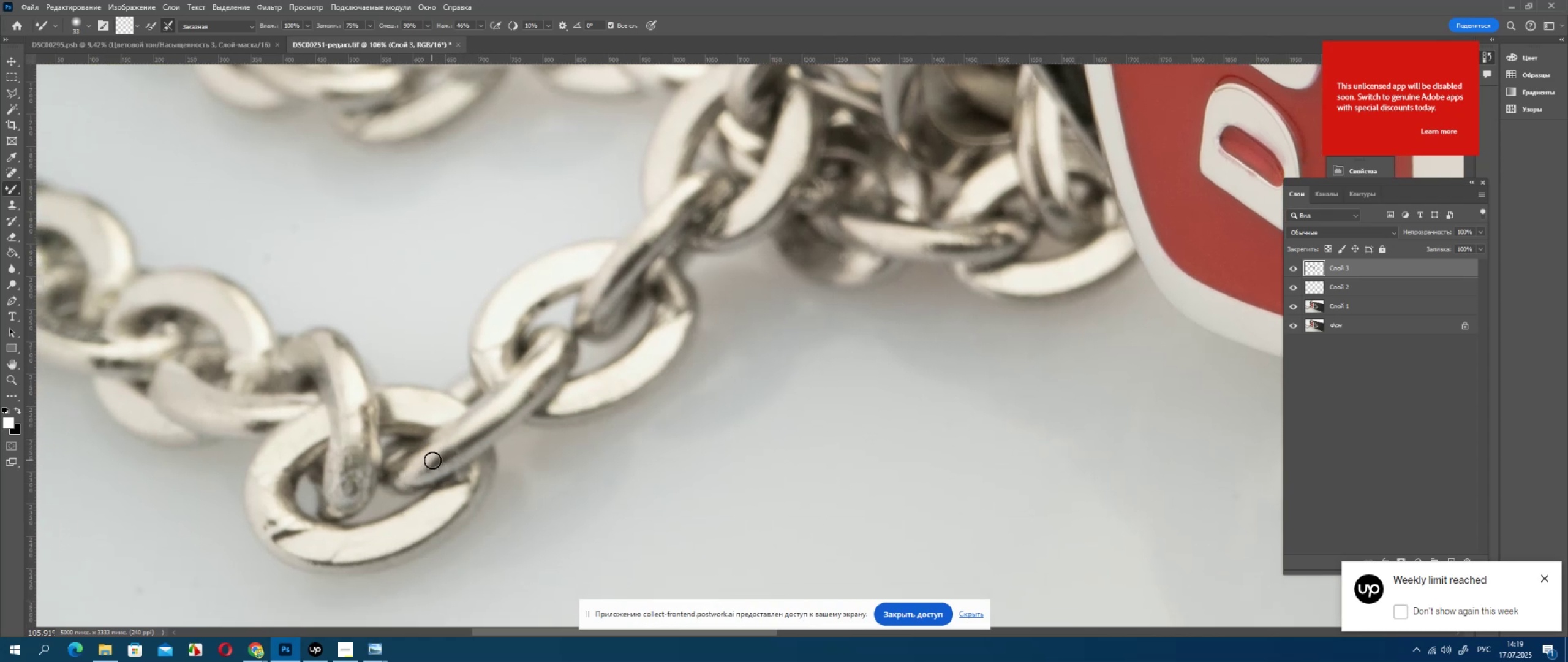 
left_click_drag(start_coordinate=[962, 359], to_coordinate=[976, 430])
 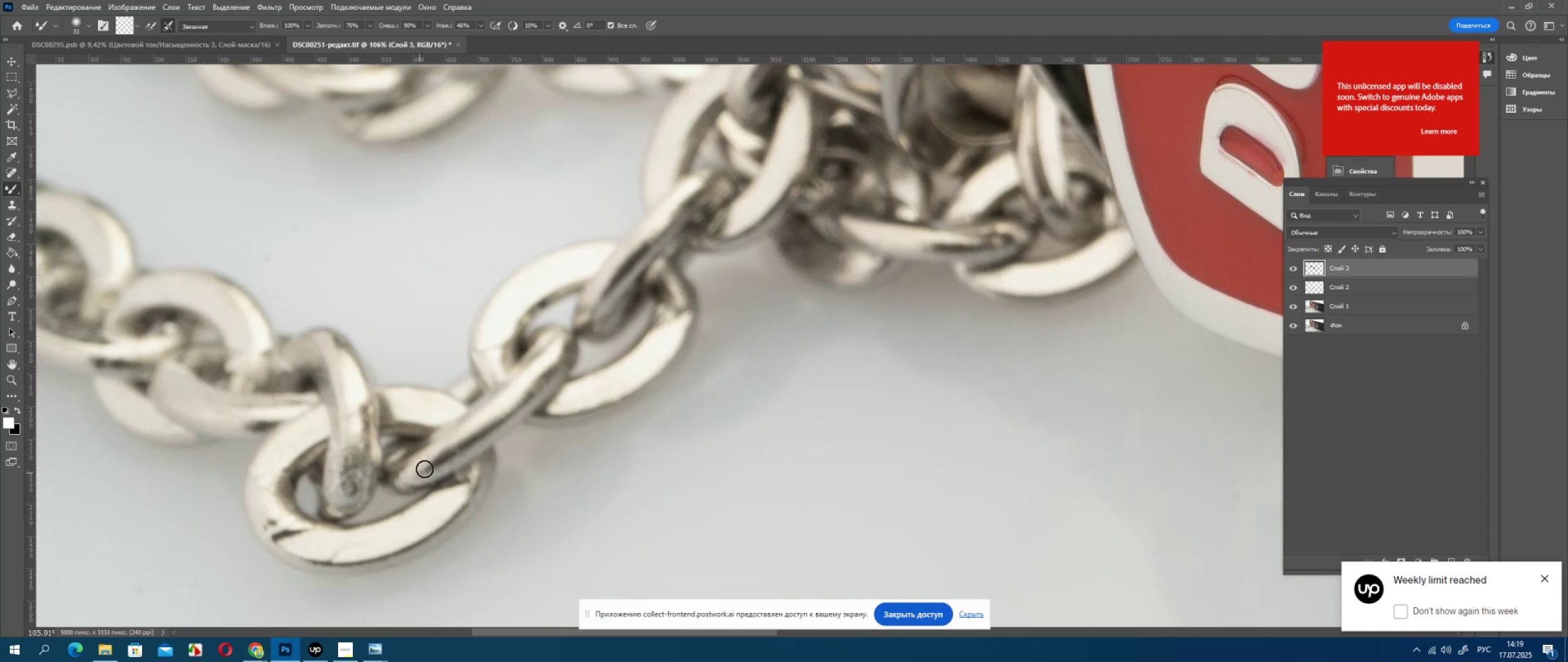 
left_click_drag(start_coordinate=[962, 392], to_coordinate=[976, 463])
 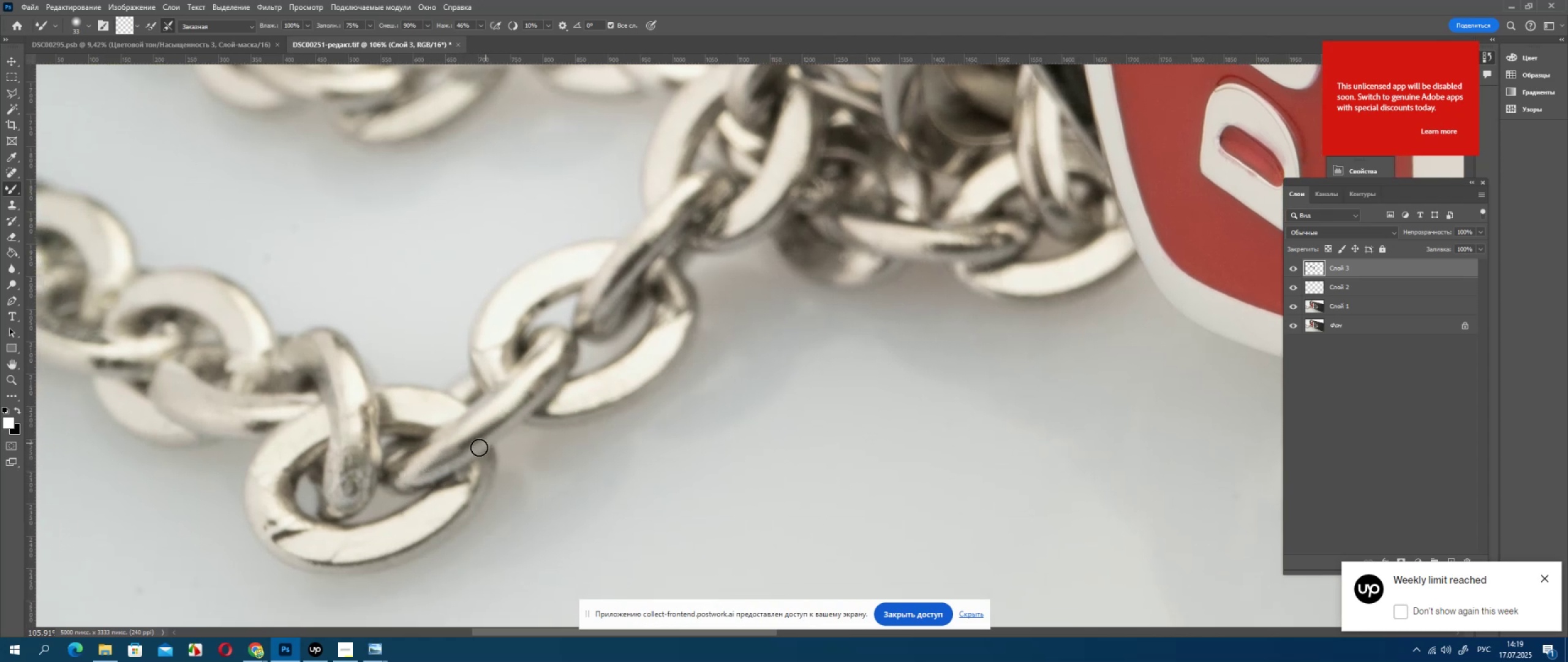 
triple_click([976, 466])
 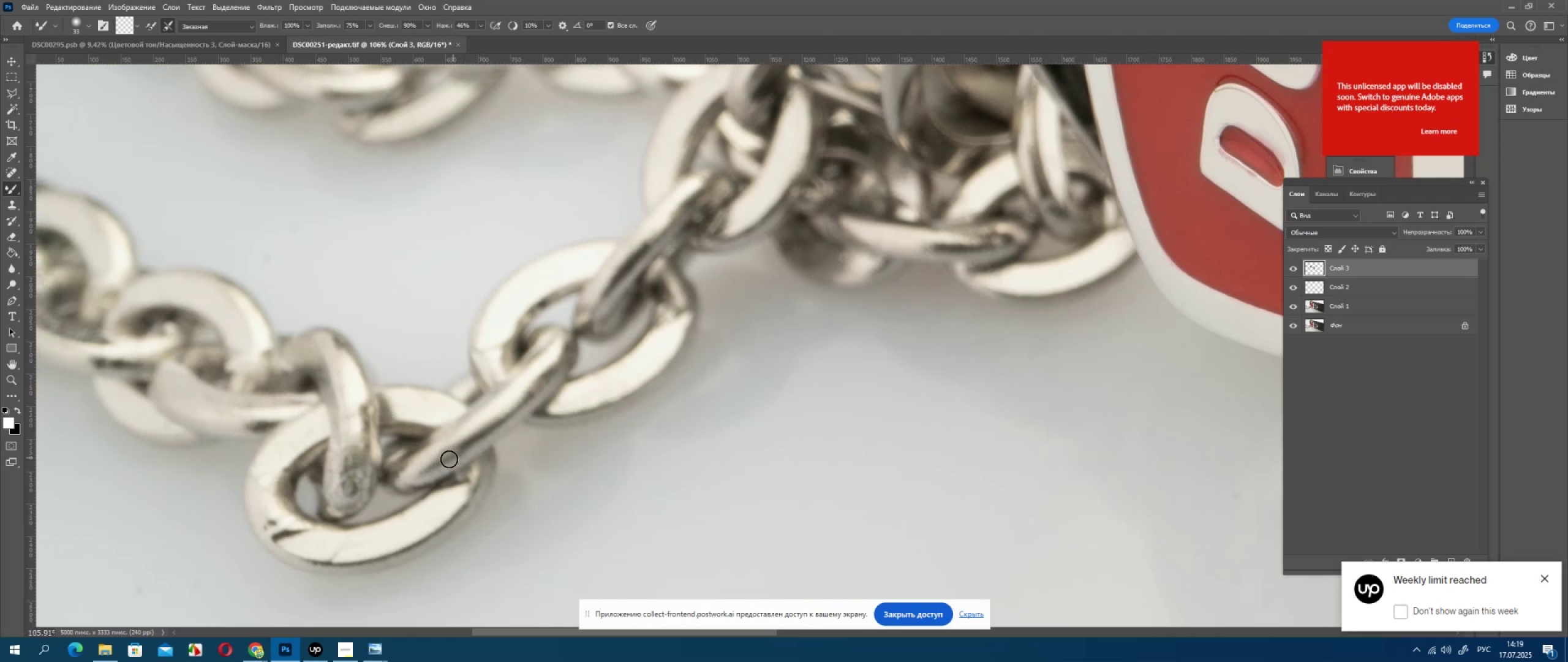 
left_click_drag(start_coordinate=[972, 417], to_coordinate=[981, 467])
 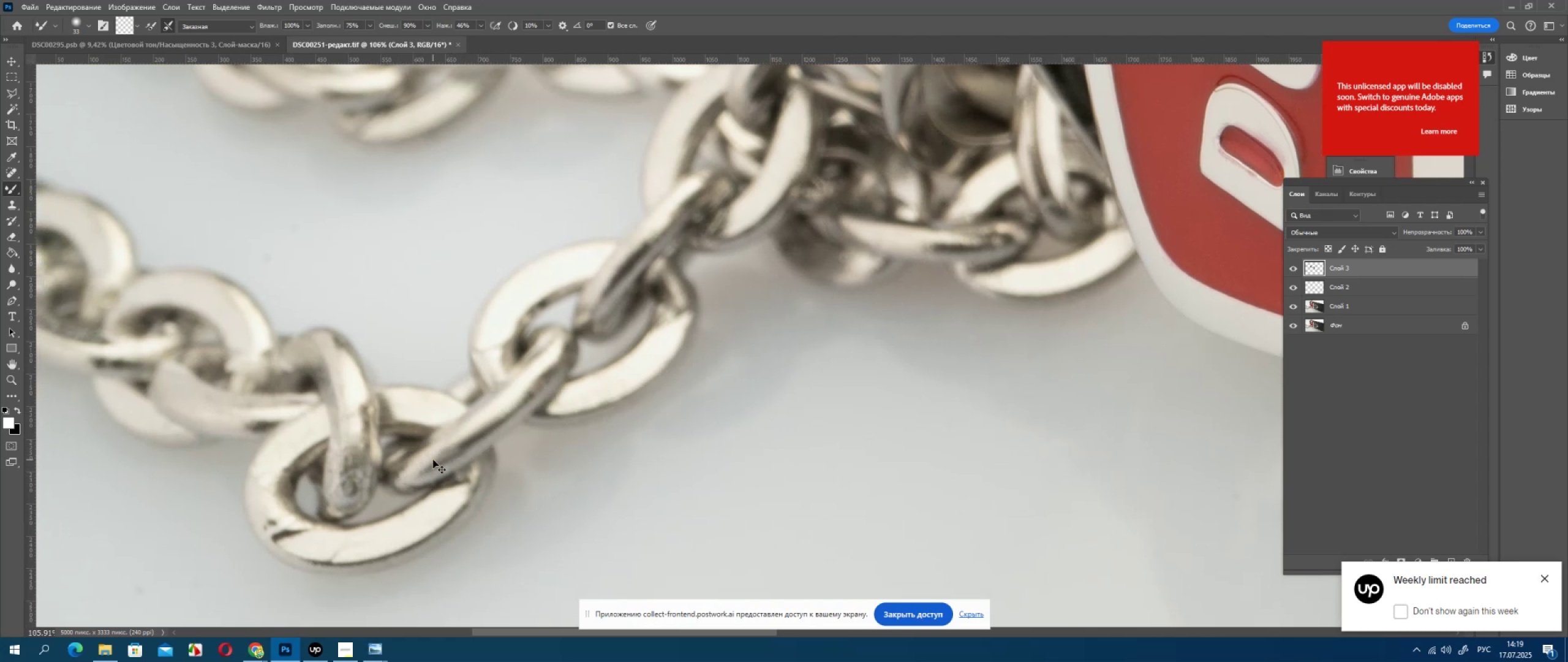 
hold_key(key=AltLeft, duration=0.47)
 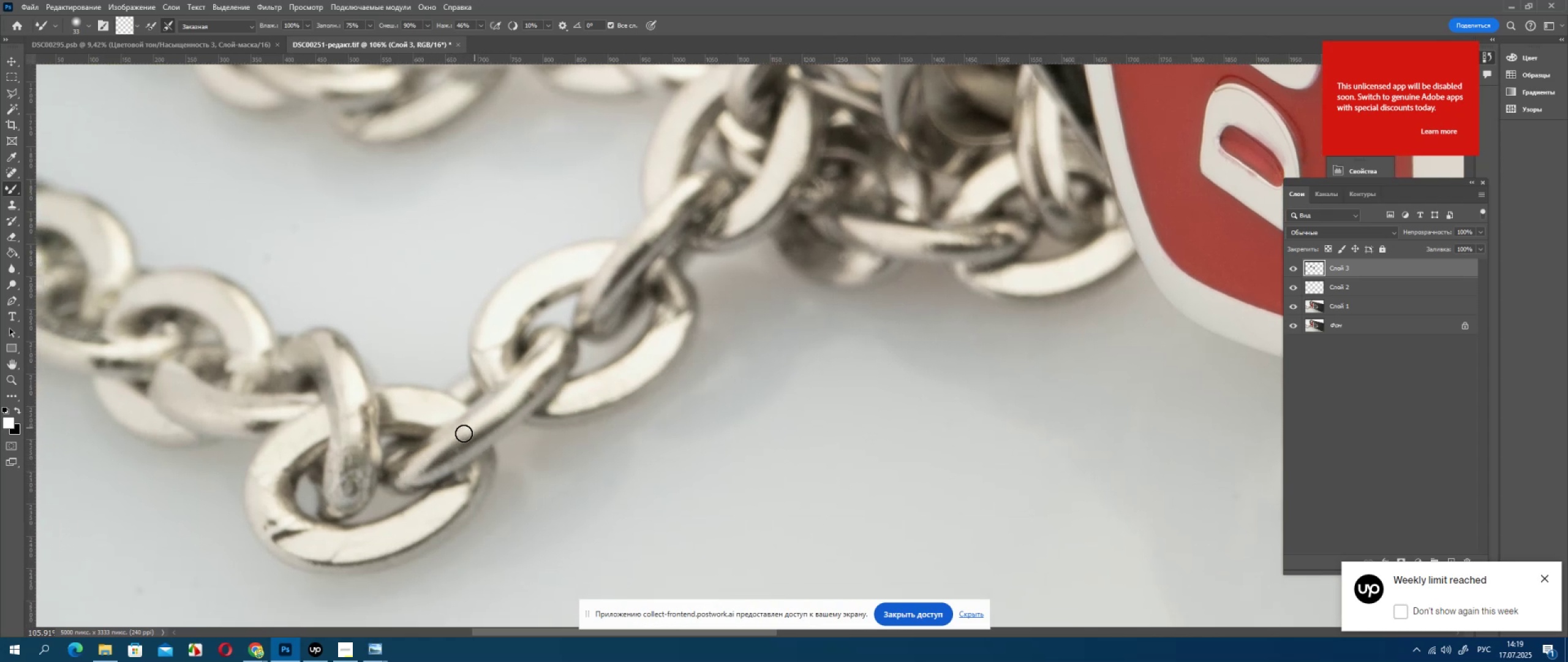 
left_click_drag(start_coordinate=[966, 363], to_coordinate=[995, 428])
 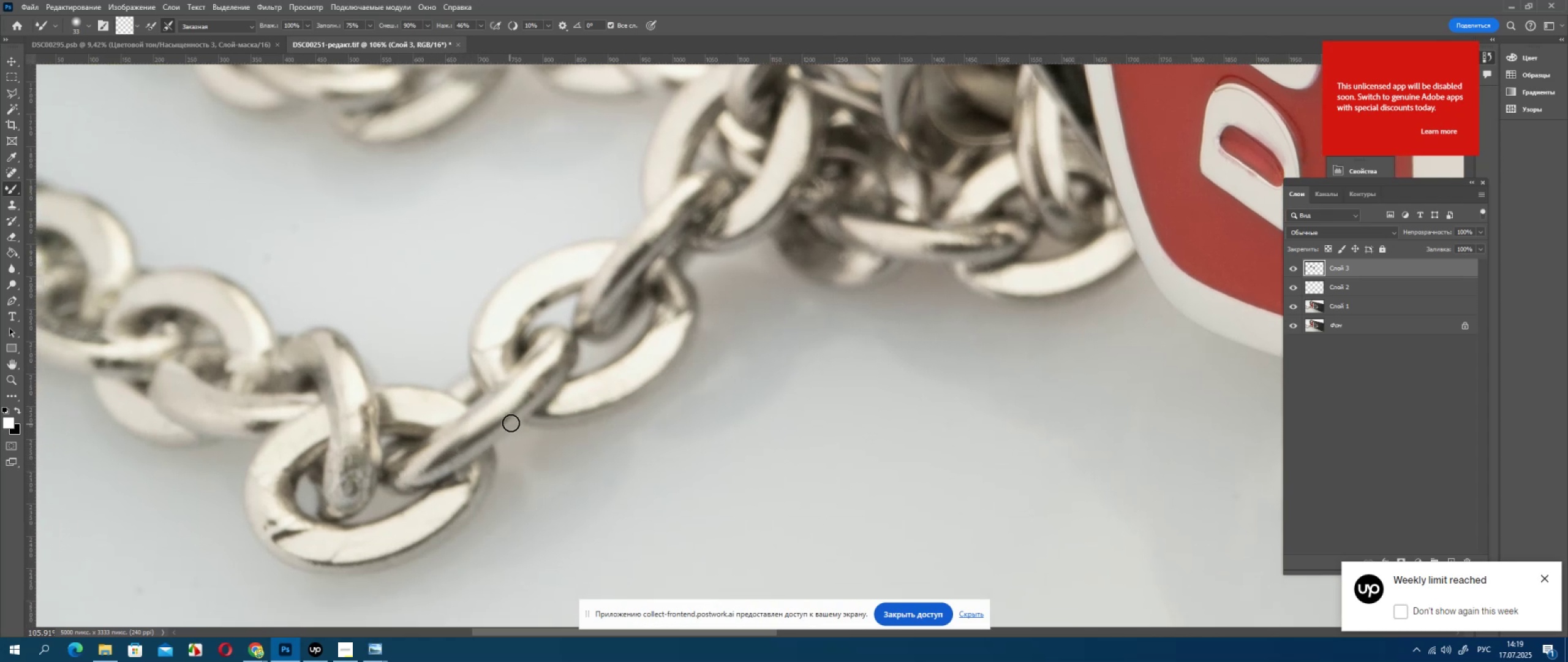 
left_click_drag(start_coordinate=[978, 387], to_coordinate=[1007, 429])
 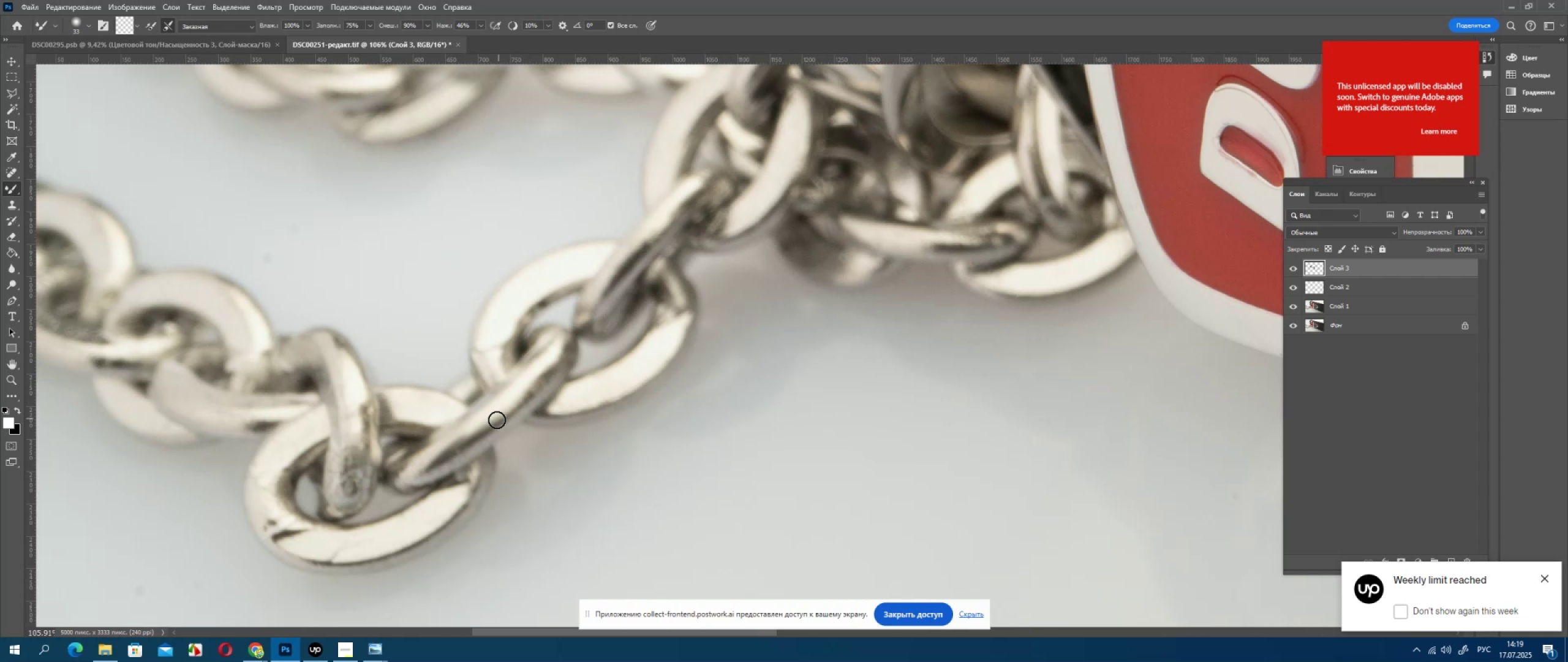 
left_click_drag(start_coordinate=[978, 392], to_coordinate=[1045, 468])
 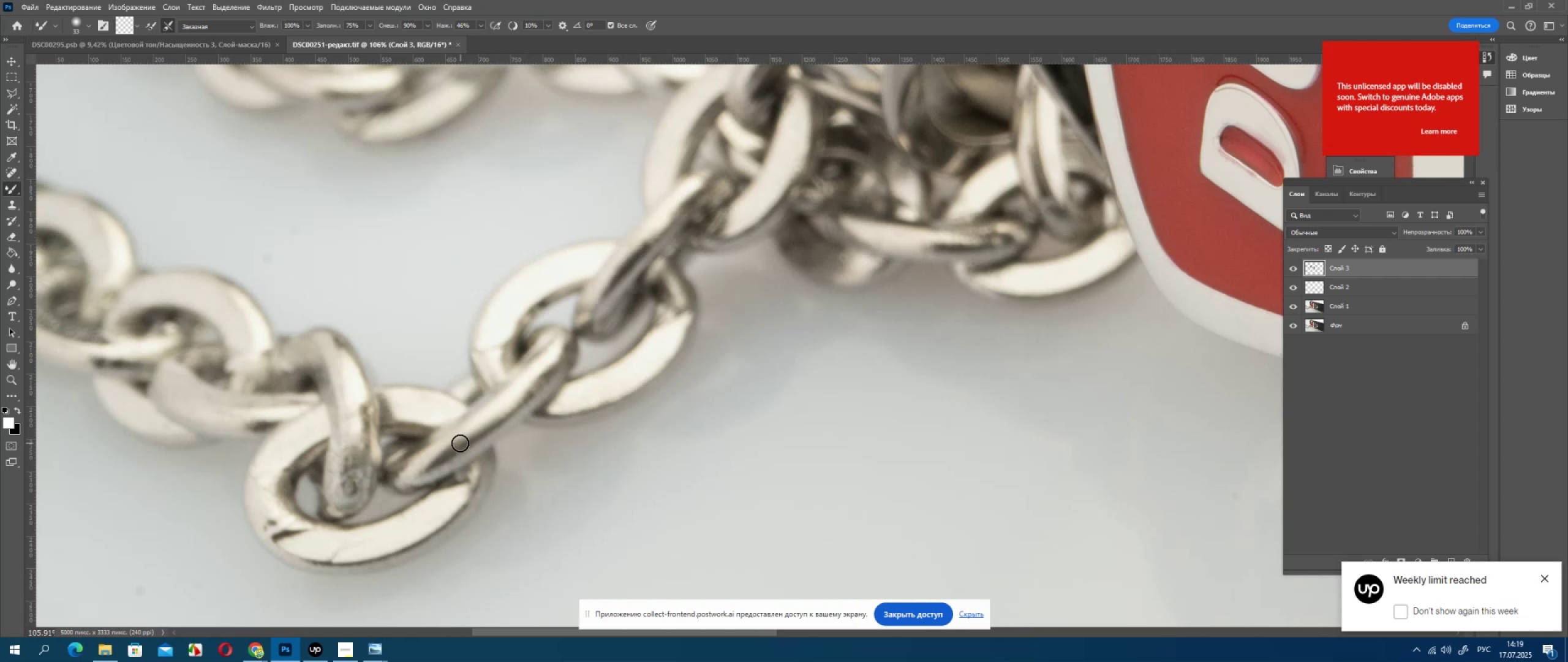 
left_click_drag(start_coordinate=[981, 380], to_coordinate=[1009, 428])
 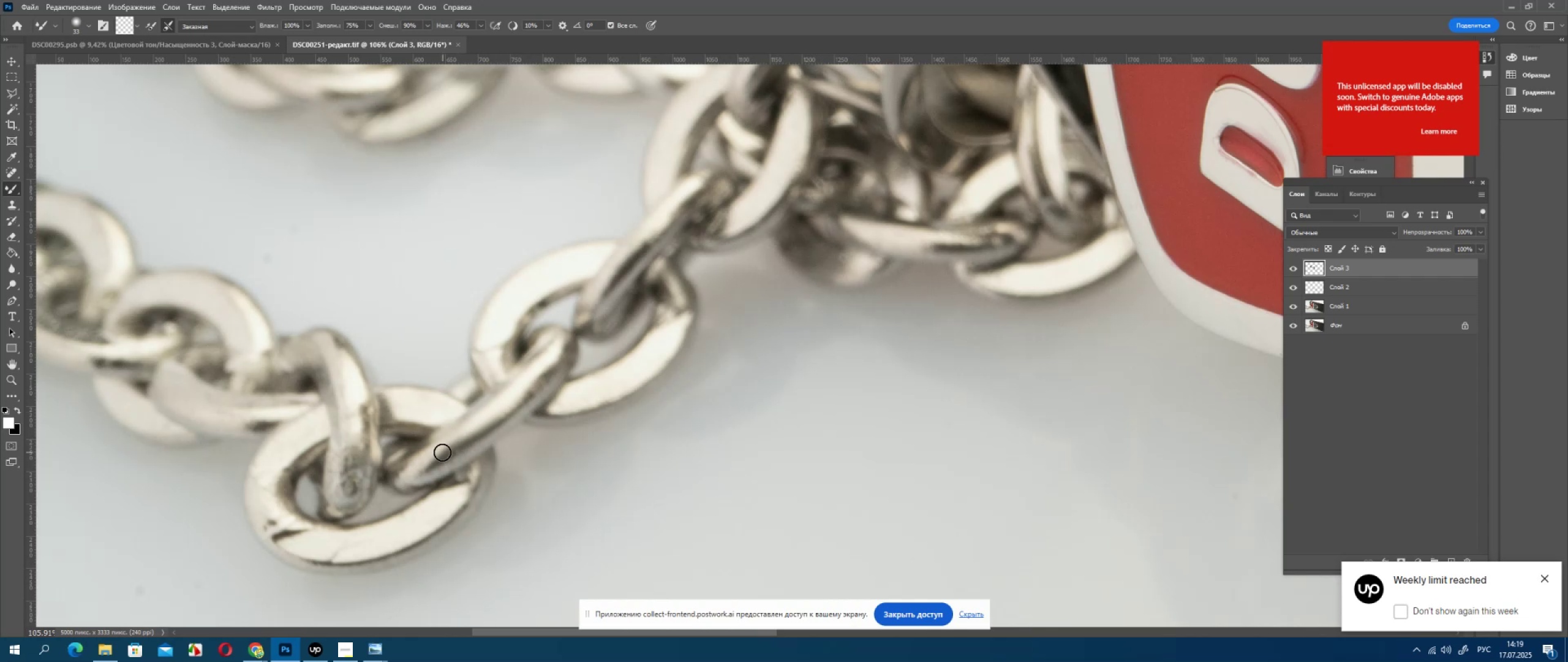 
left_click_drag(start_coordinate=[965, 387], to_coordinate=[986, 440])
 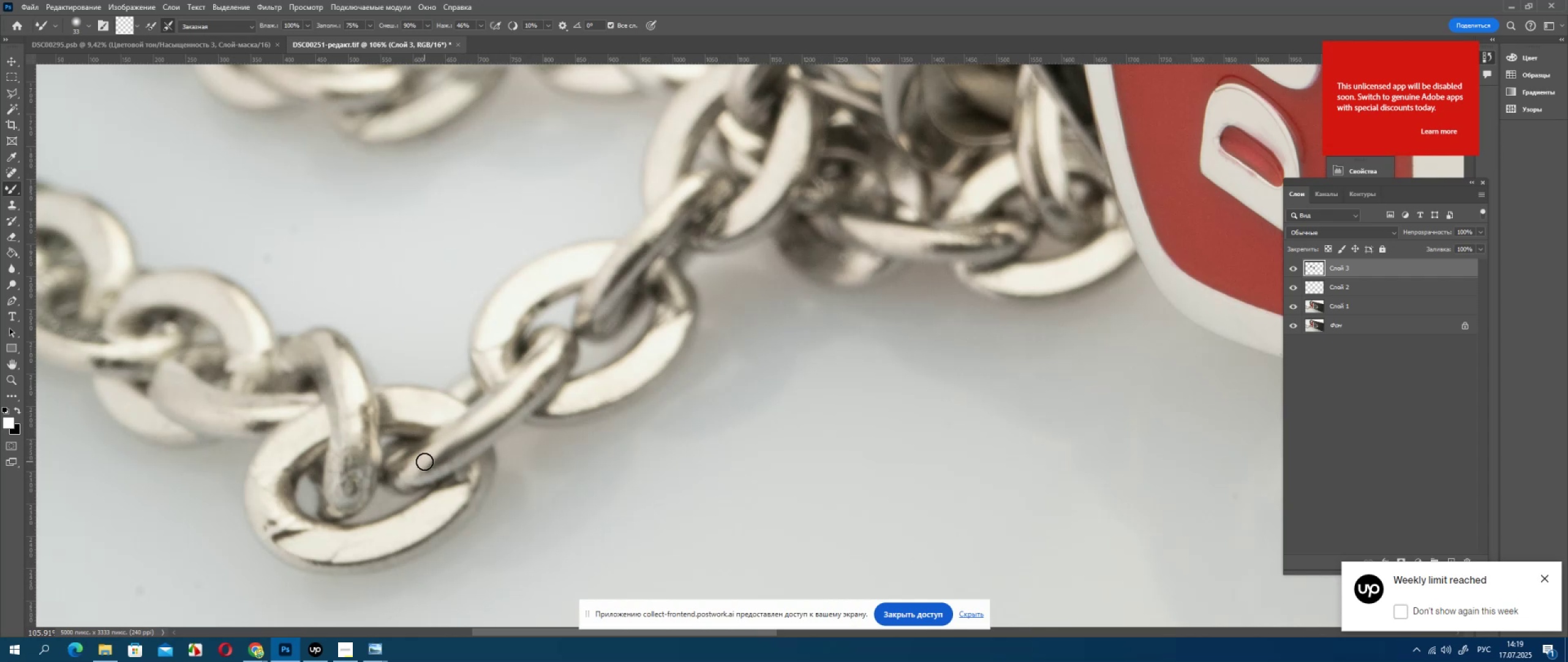 
left_click_drag(start_coordinate=[980, 413], to_coordinate=[996, 447])
 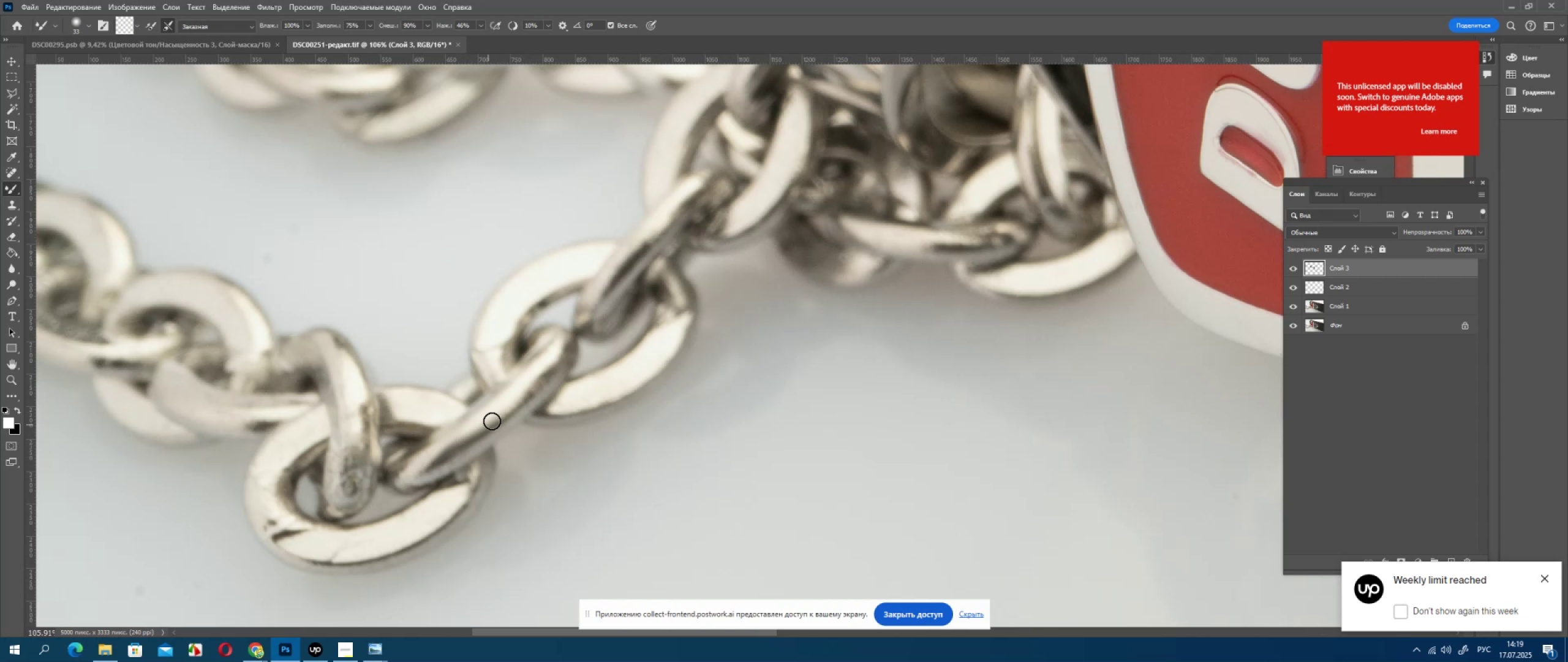 
left_click_drag(start_coordinate=[979, 406], to_coordinate=[993, 446])
 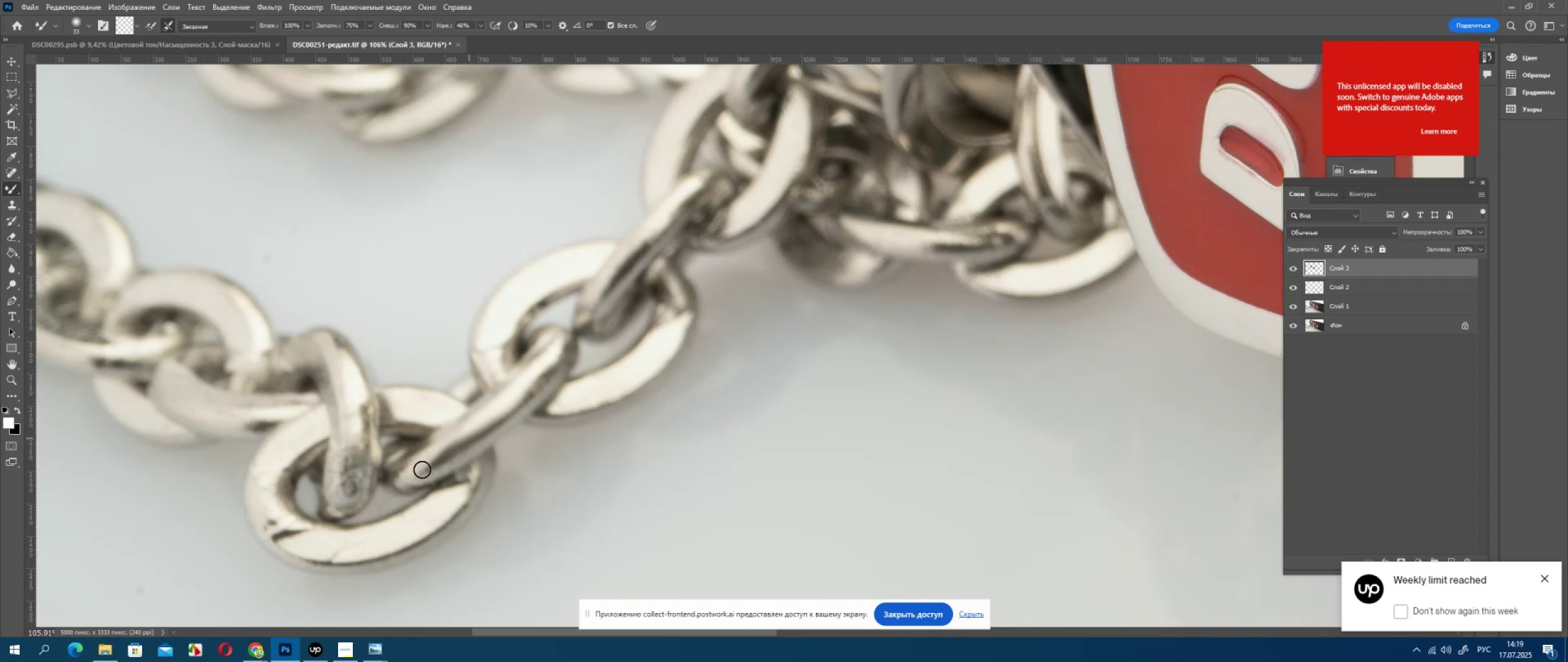 
left_click_drag(start_coordinate=[991, 430], to_coordinate=[998, 439])
 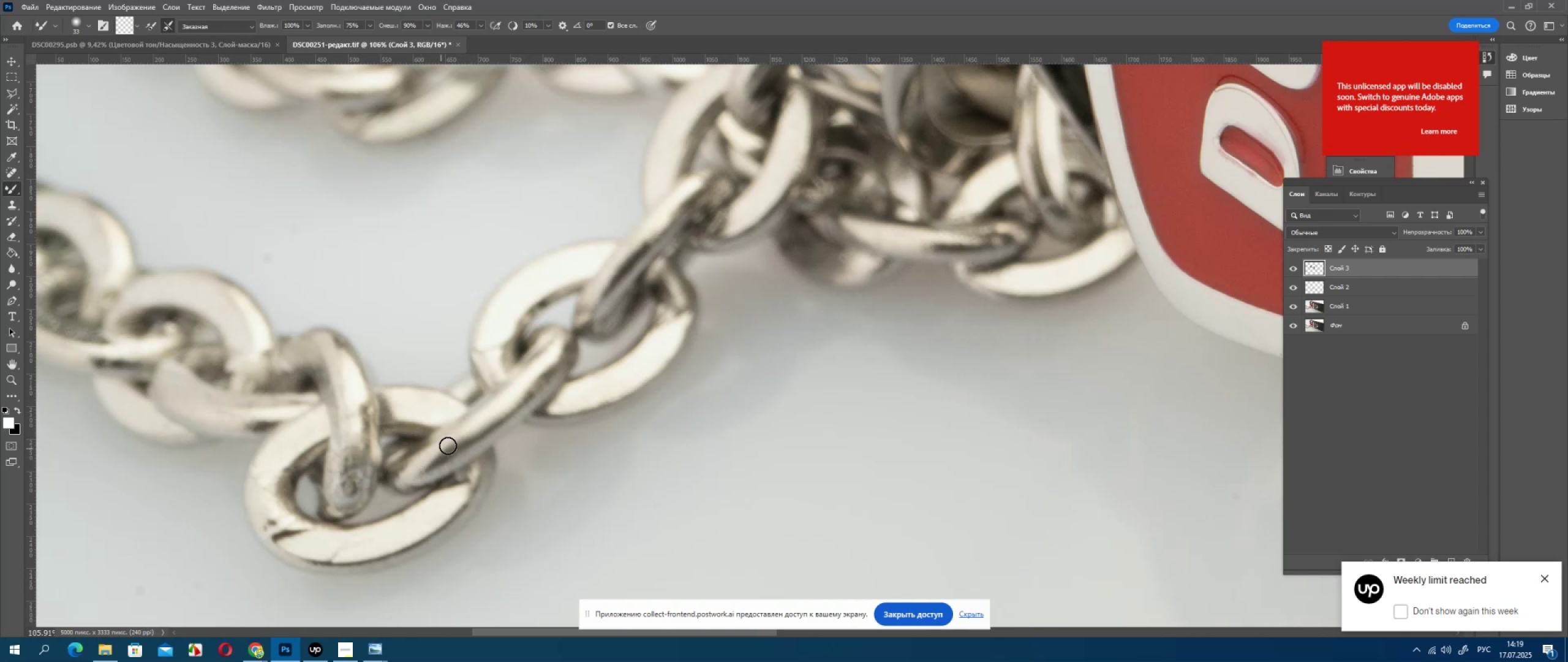 
left_click_drag(start_coordinate=[968, 362], to_coordinate=[1057, 449])
 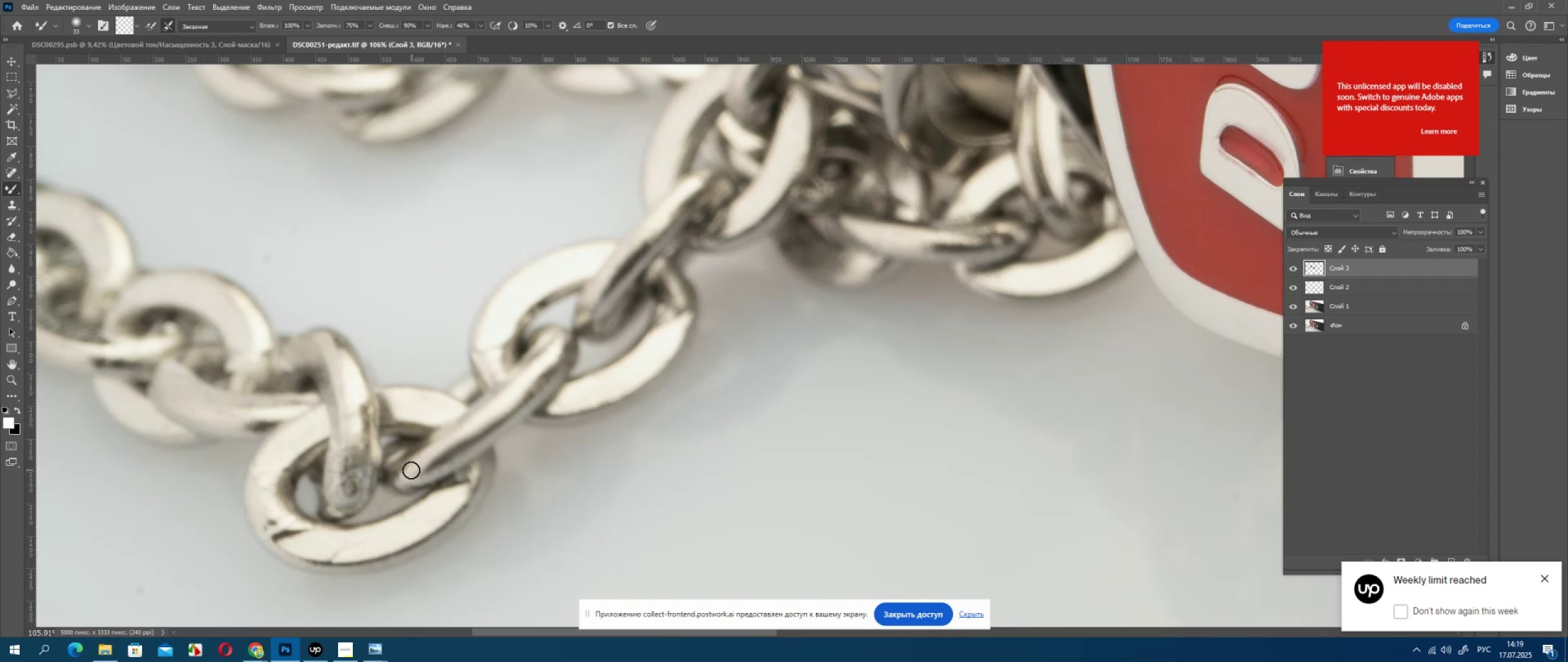 
key(Control+ControlLeft)
 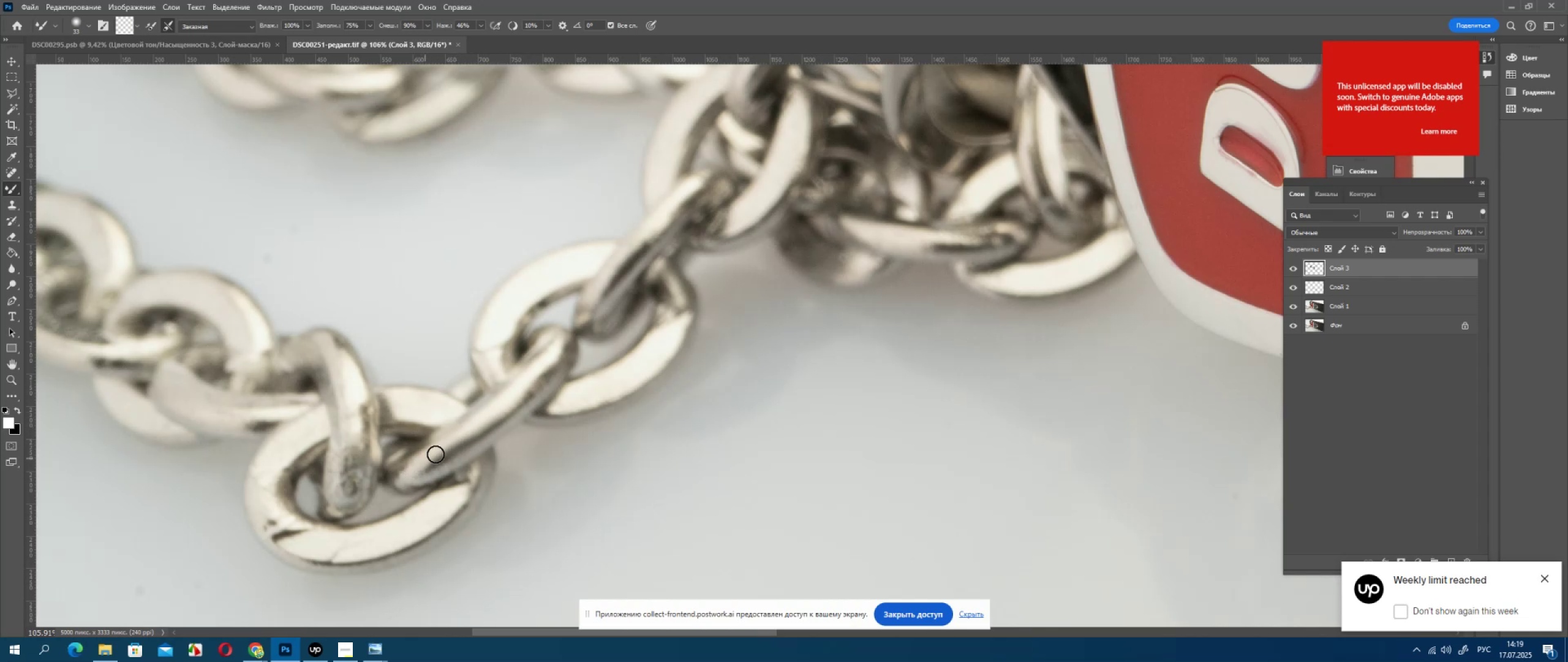 
key(Control+Z)
 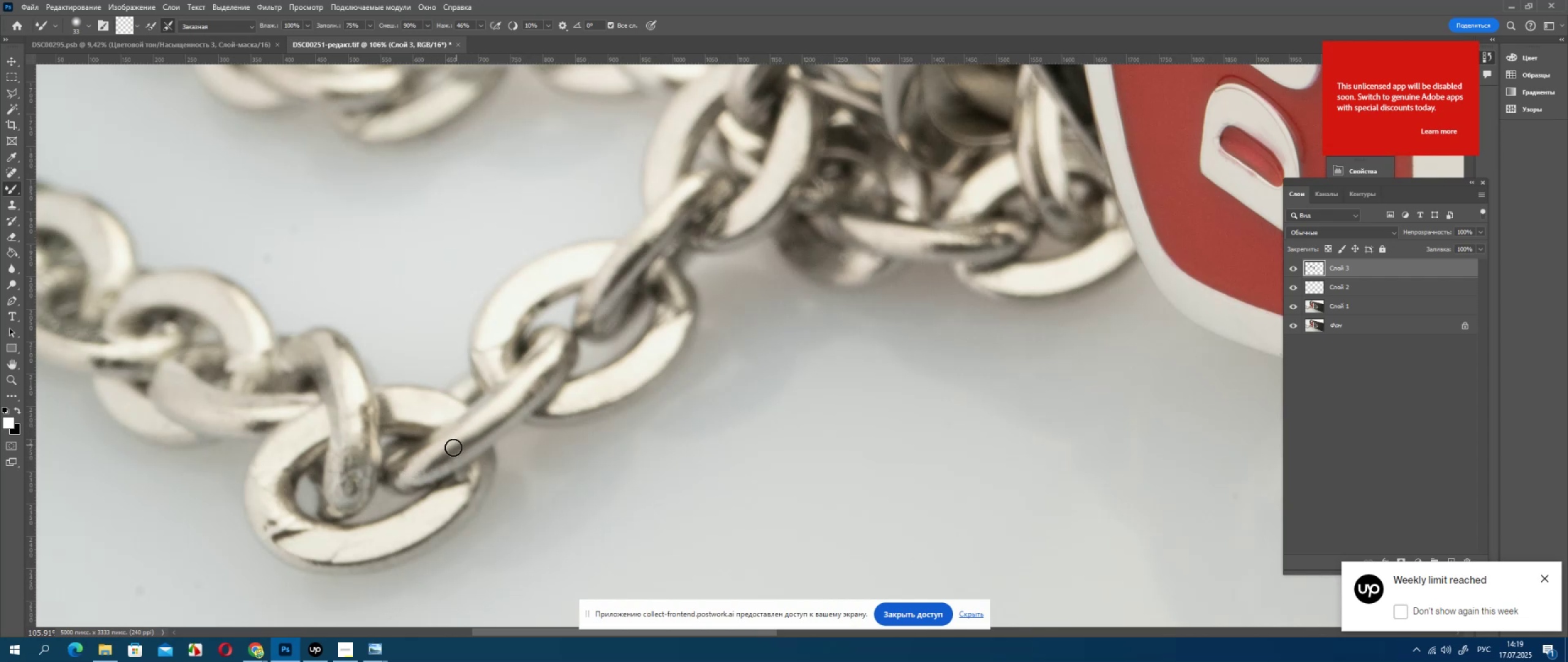 
left_click_drag(start_coordinate=[981, 386], to_coordinate=[1017, 425])
 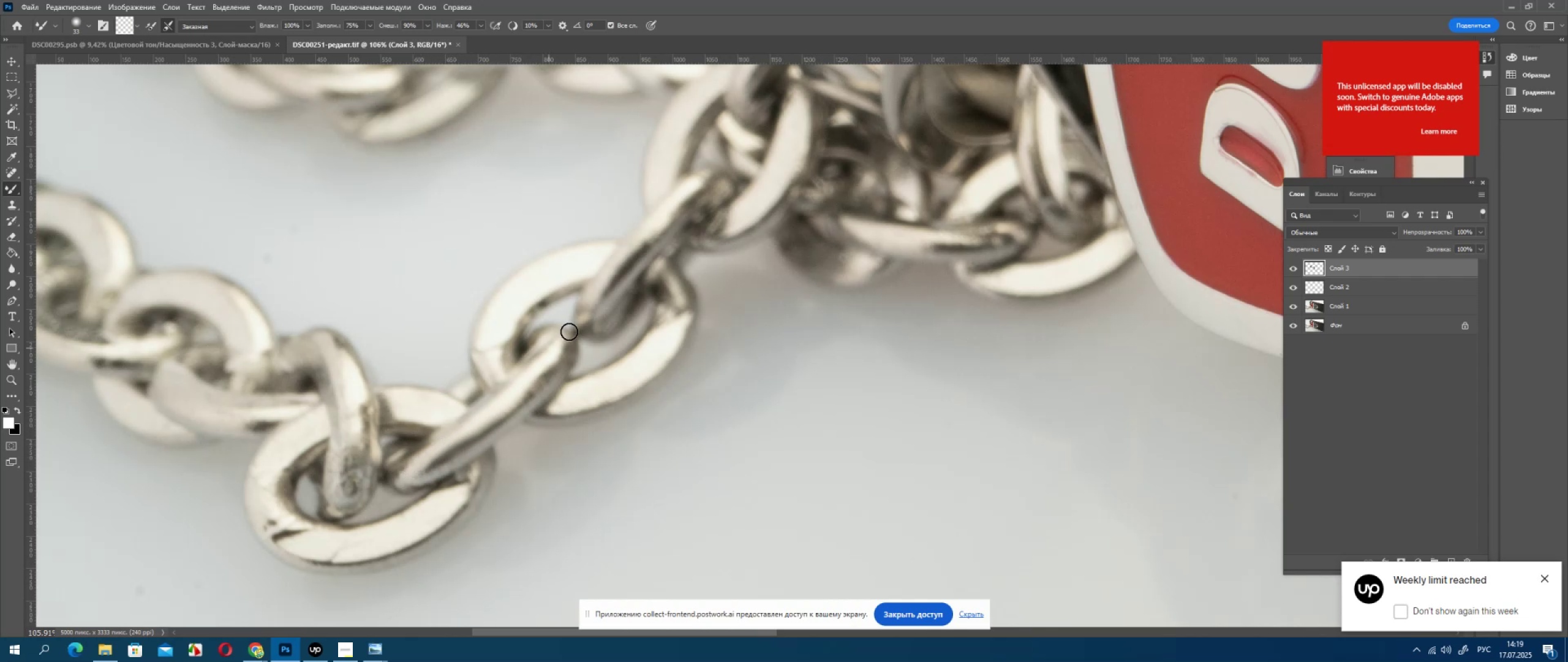 
left_click_drag(start_coordinate=[967, 382], to_coordinate=[1015, 466])
 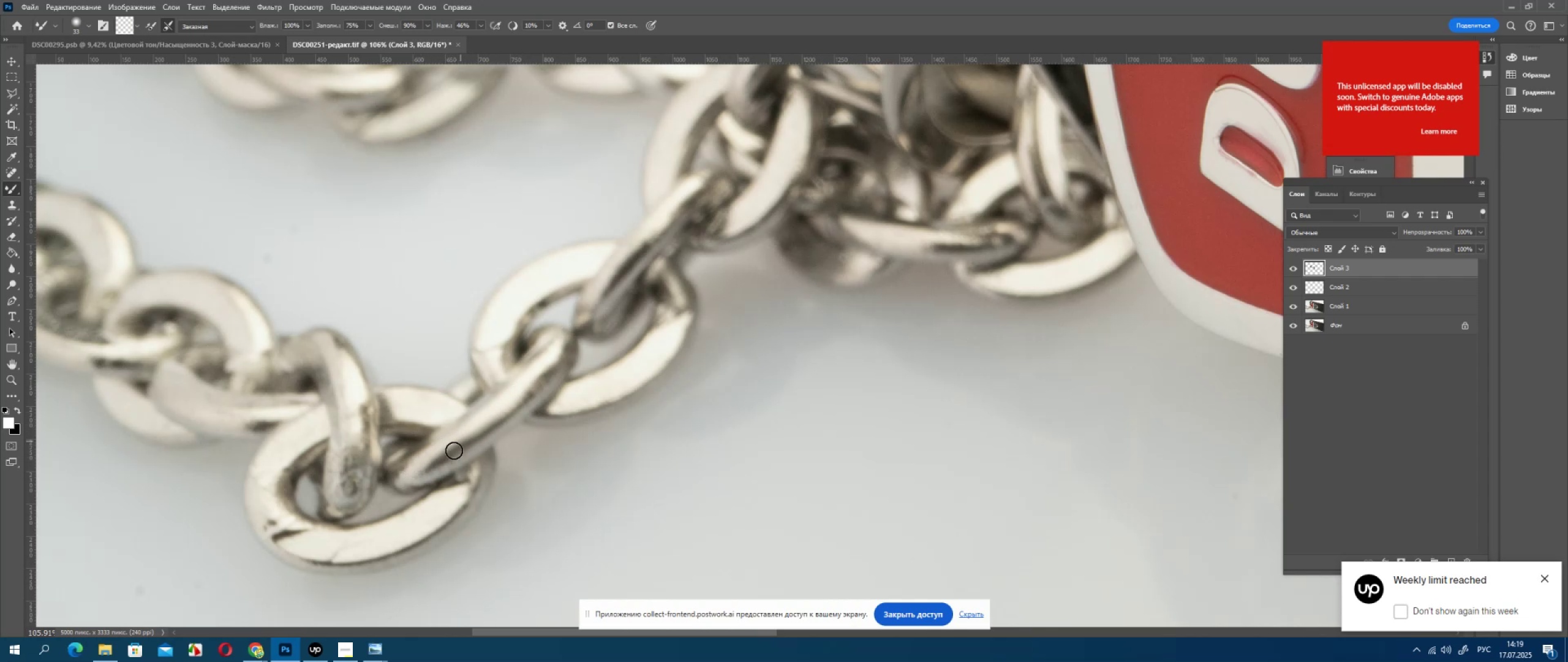 
left_click_drag(start_coordinate=[996, 415], to_coordinate=[1038, 451])
 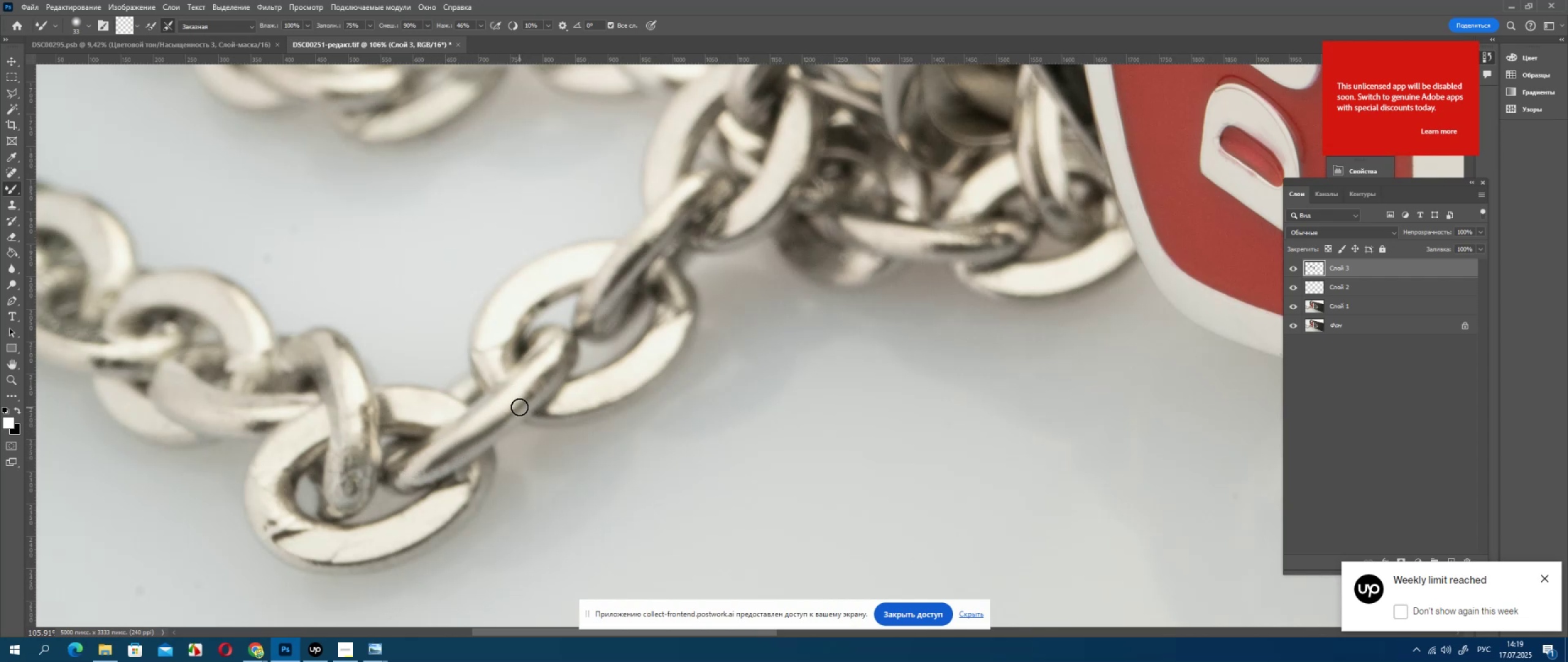 
left_click_drag(start_coordinate=[986, 392], to_coordinate=[1018, 447])
 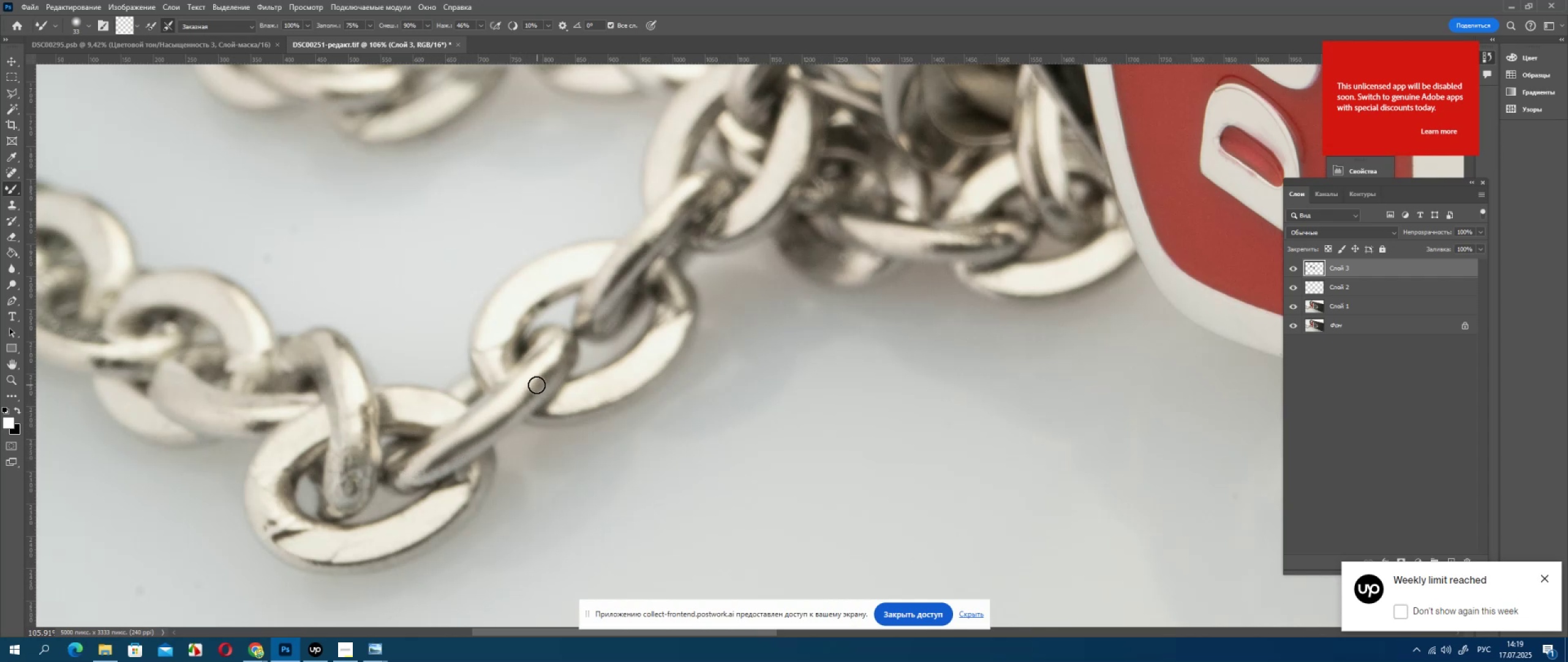 
left_click_drag(start_coordinate=[986, 424], to_coordinate=[988, 451])
 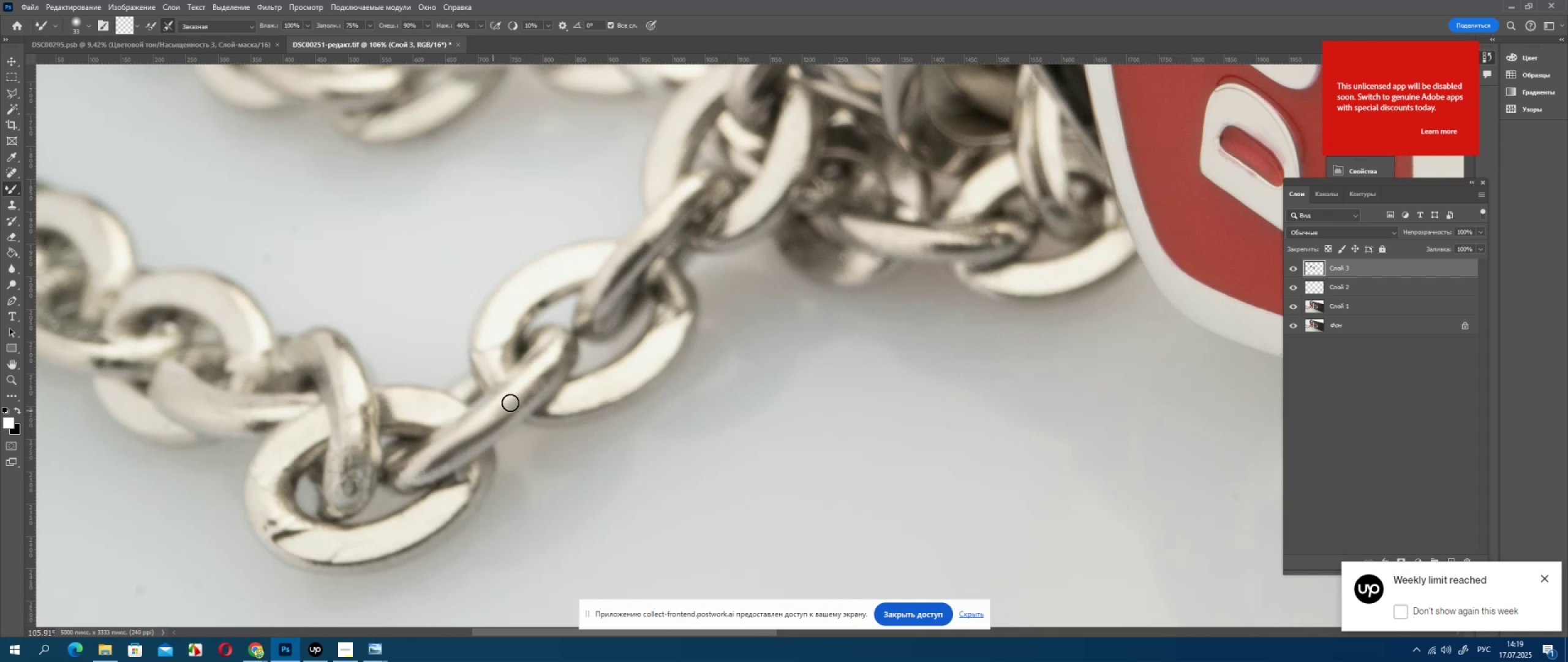 
left_click_drag(start_coordinate=[968, 415], to_coordinate=[970, 429])
 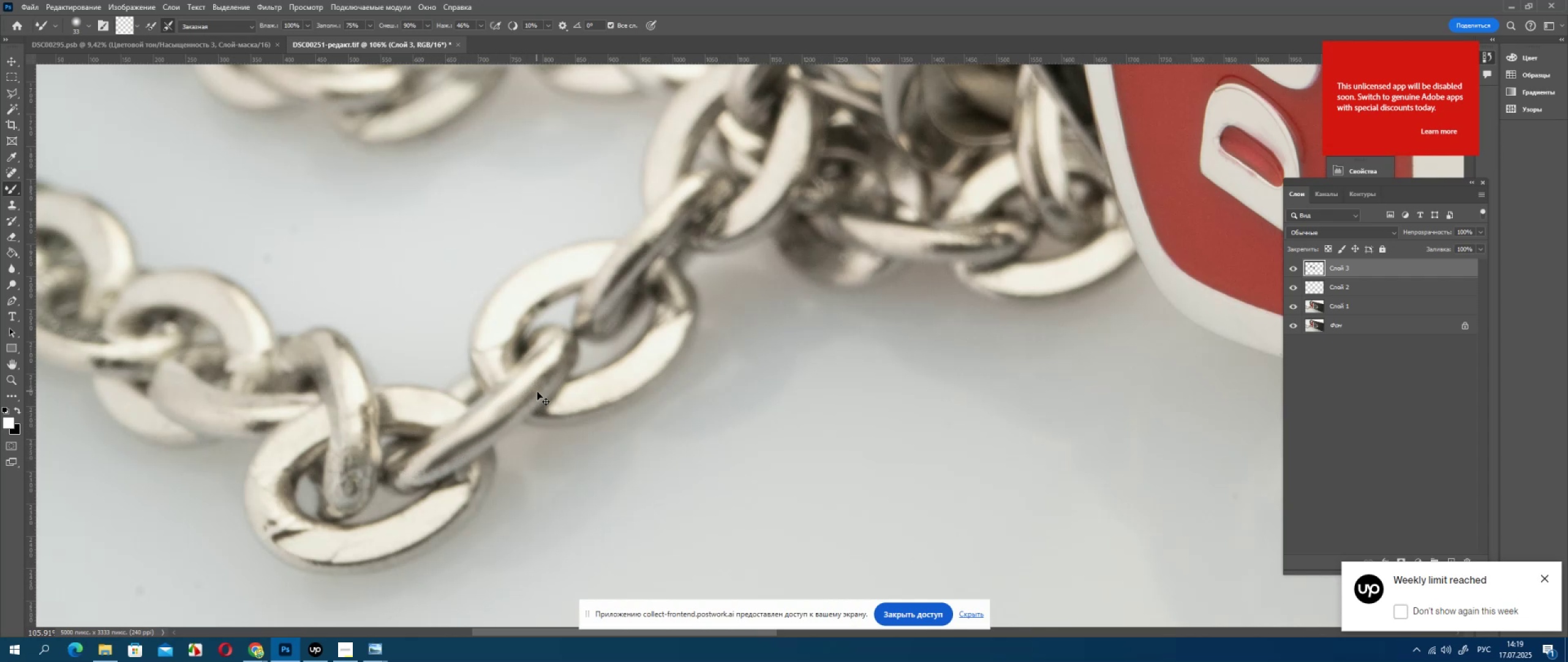 
left_click_drag(start_coordinate=[974, 419], to_coordinate=[979, 438])
 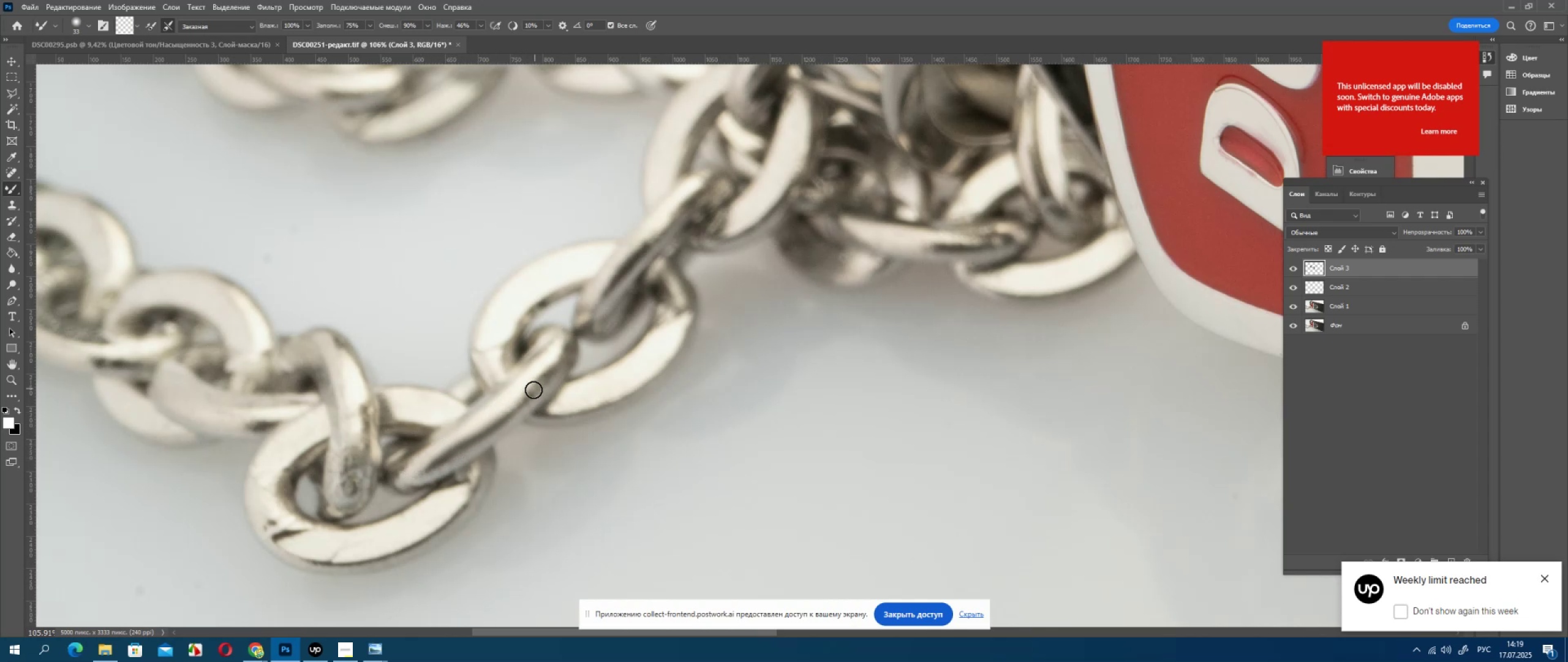 
left_click_drag(start_coordinate=[987, 390], to_coordinate=[1005, 430])
 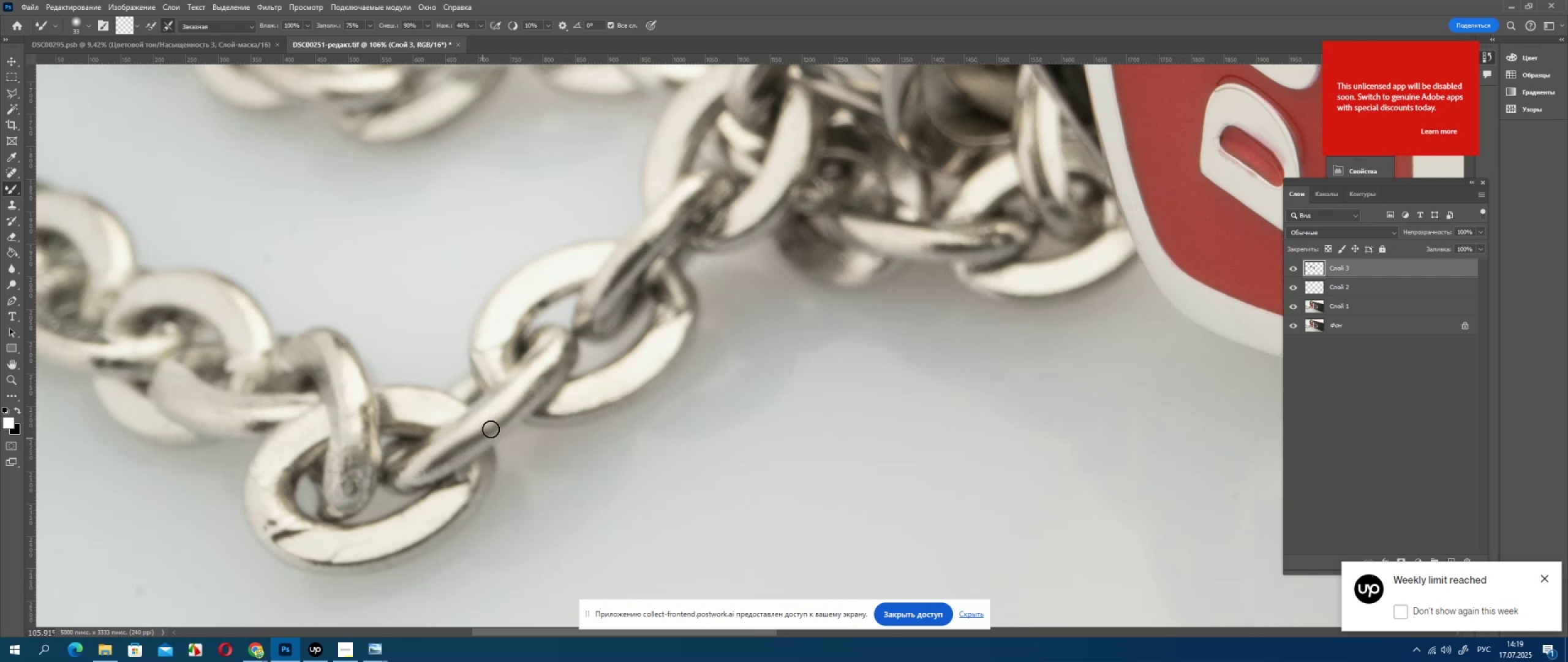 
key(Alt+AltLeft)
 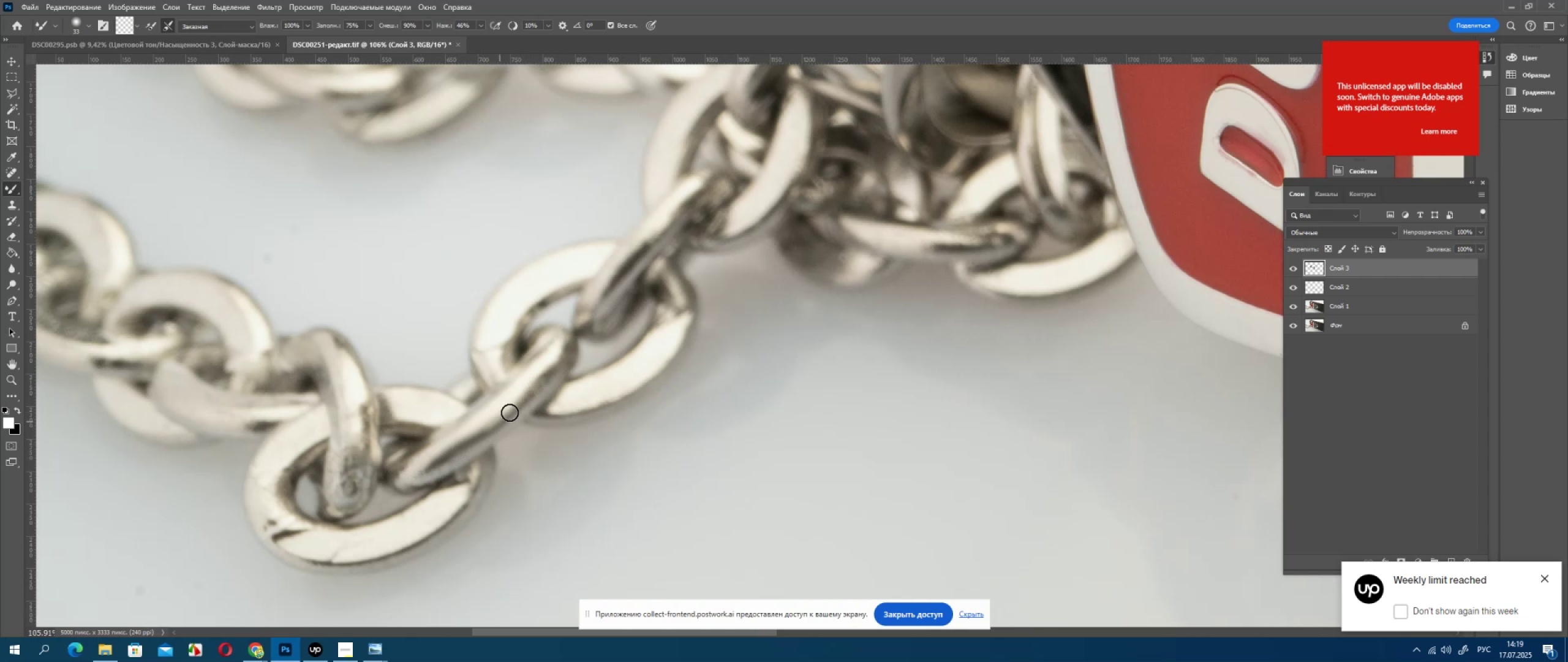 
scroll: coordinate [1006, 449], scroll_direction: down, amount: 4.0
 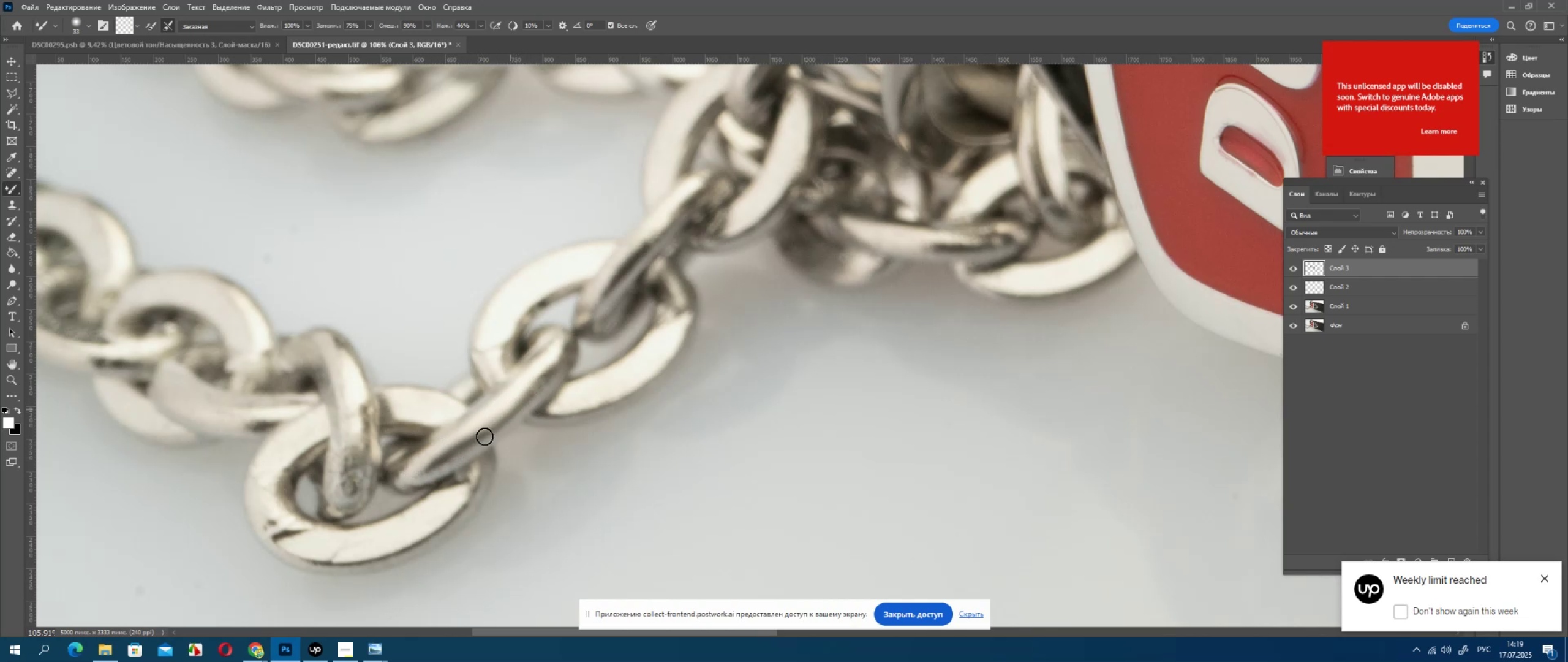 
hold_key(key=Space, duration=0.59)
 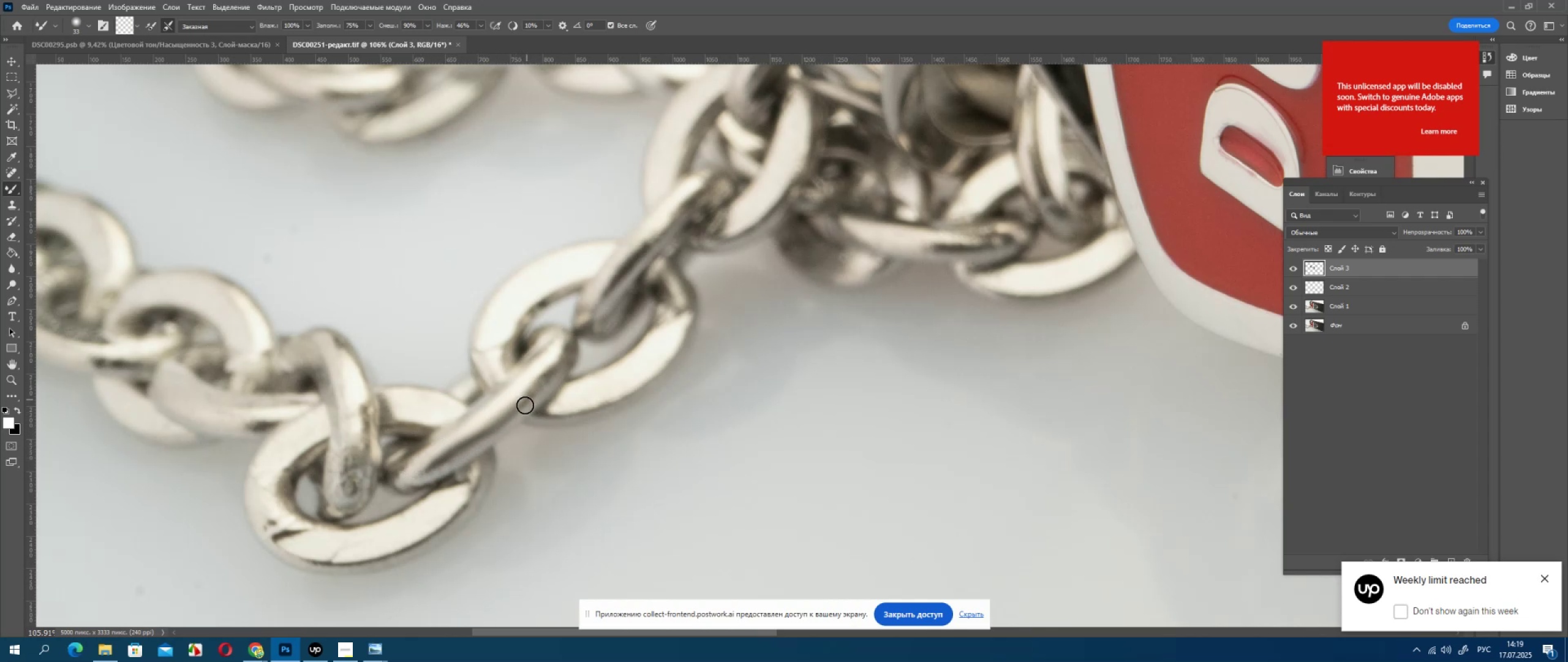 
left_click_drag(start_coordinate=[946, 512], to_coordinate=[962, 439])
 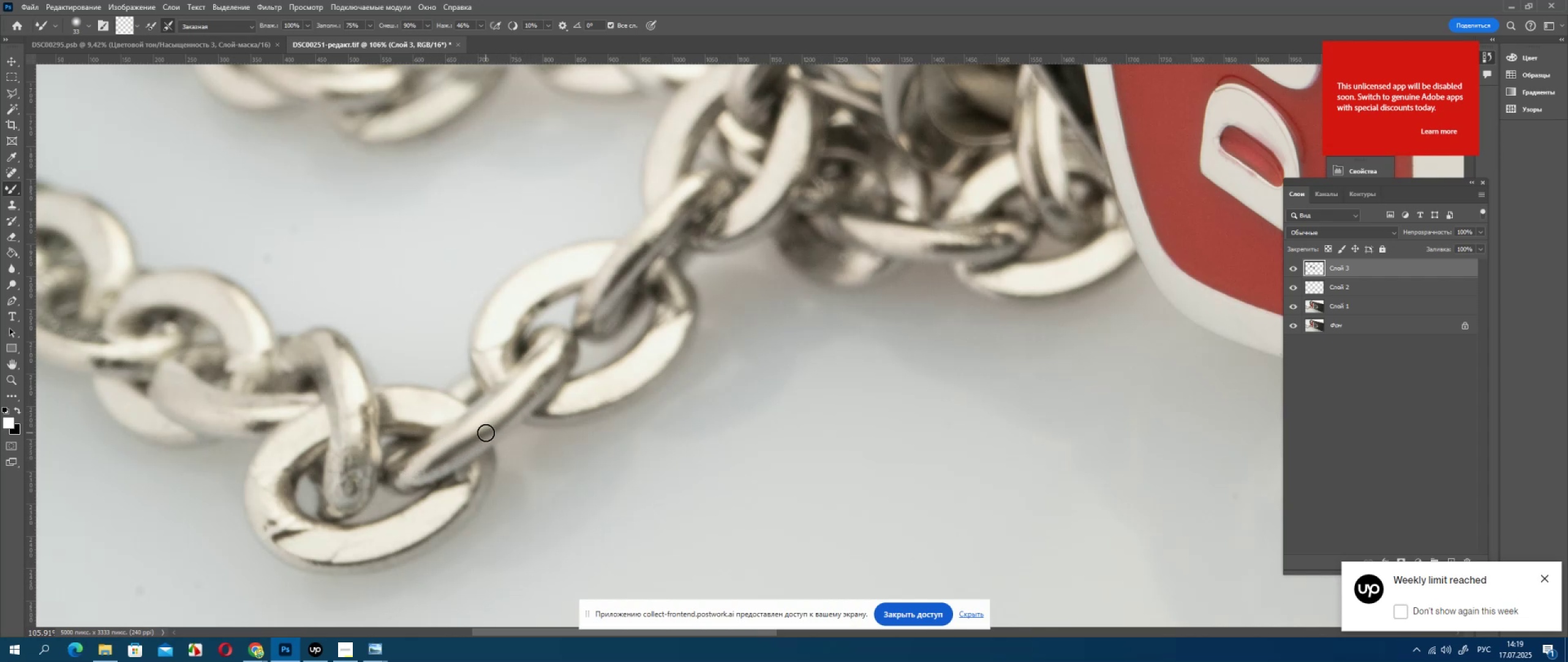 
key(Alt+AltLeft)
 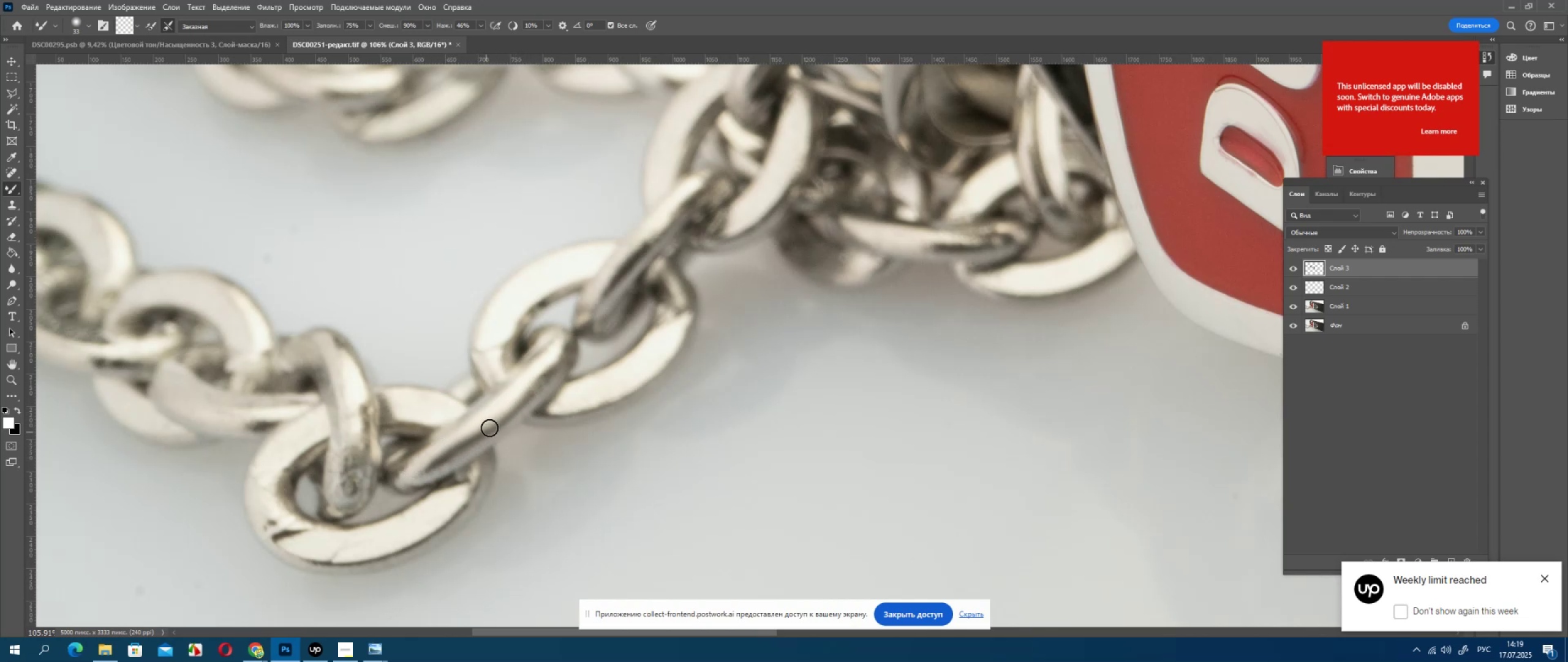 
scroll: coordinate [937, 449], scroll_direction: up, amount: 4.0
 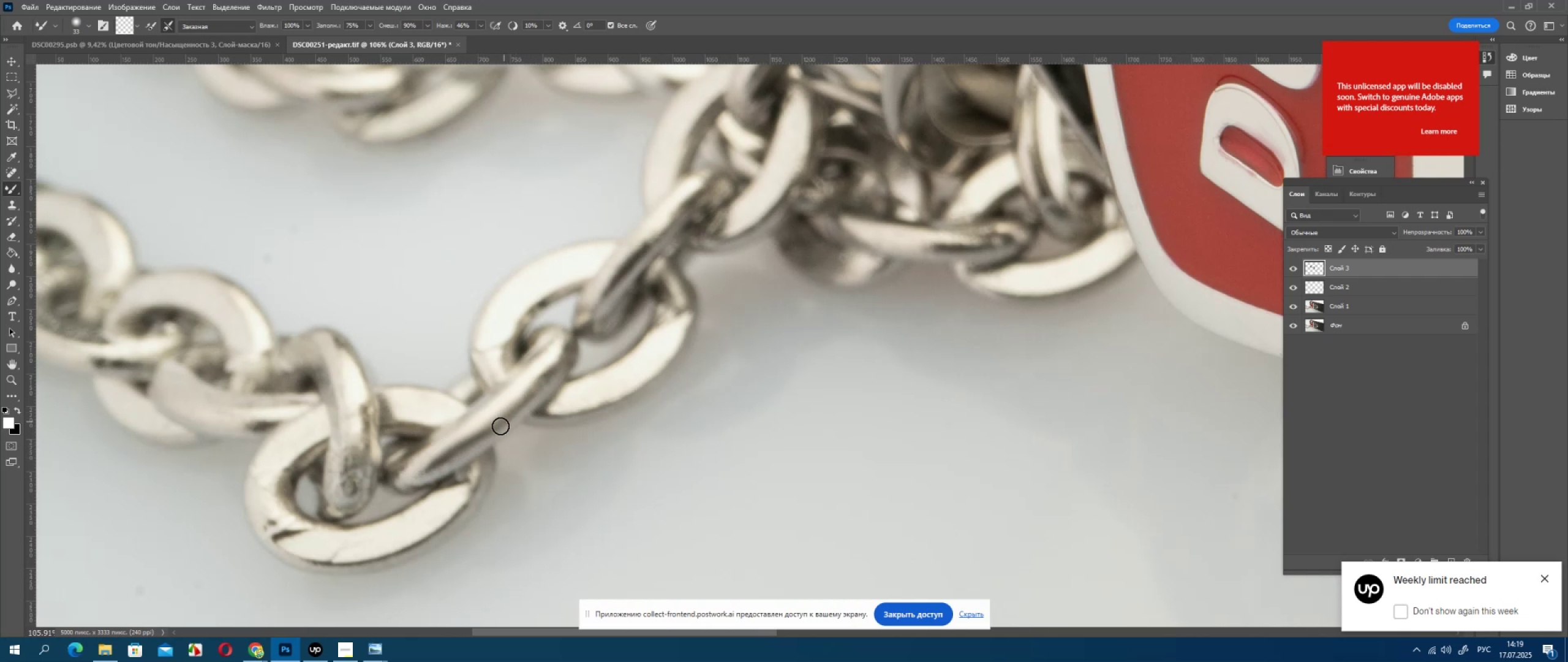 
left_click_drag(start_coordinate=[974, 428], to_coordinate=[1012, 401])
 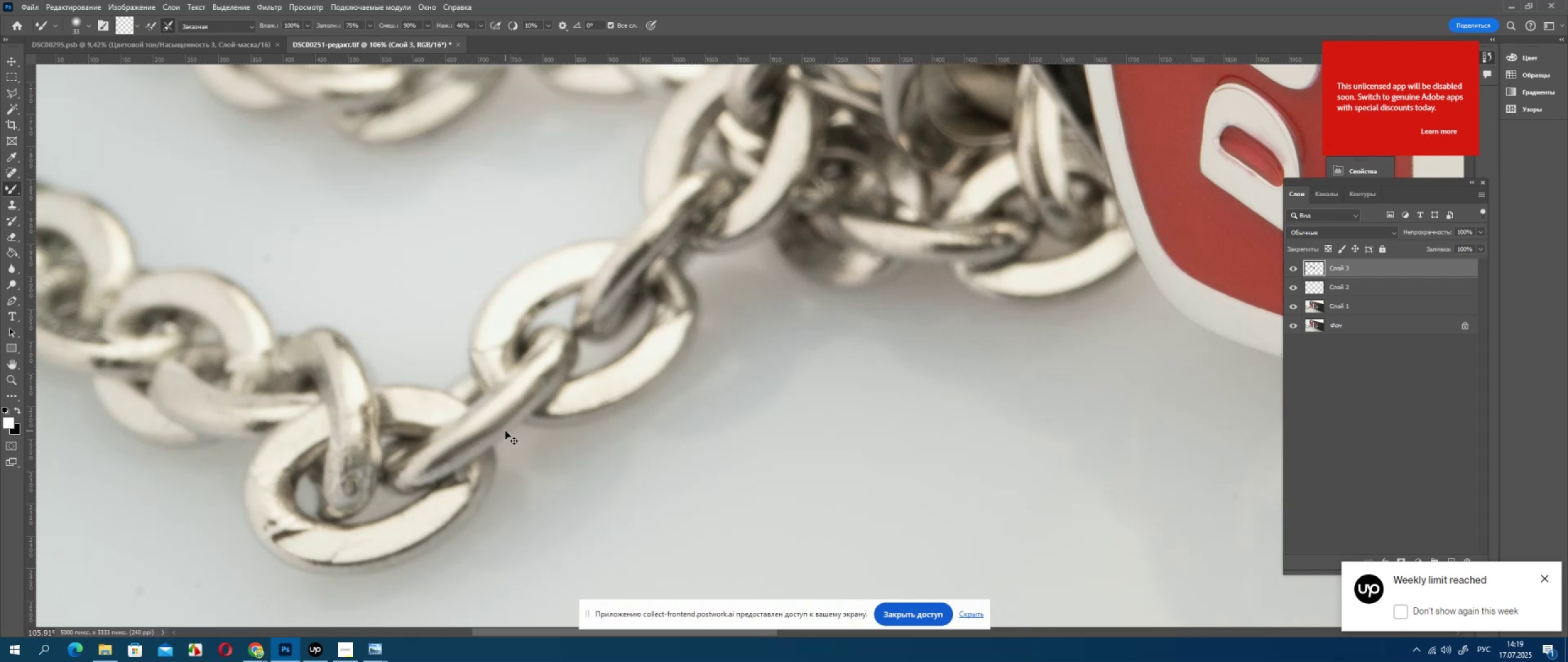 
left_click_drag(start_coordinate=[989, 415], to_coordinate=[1017, 386])
 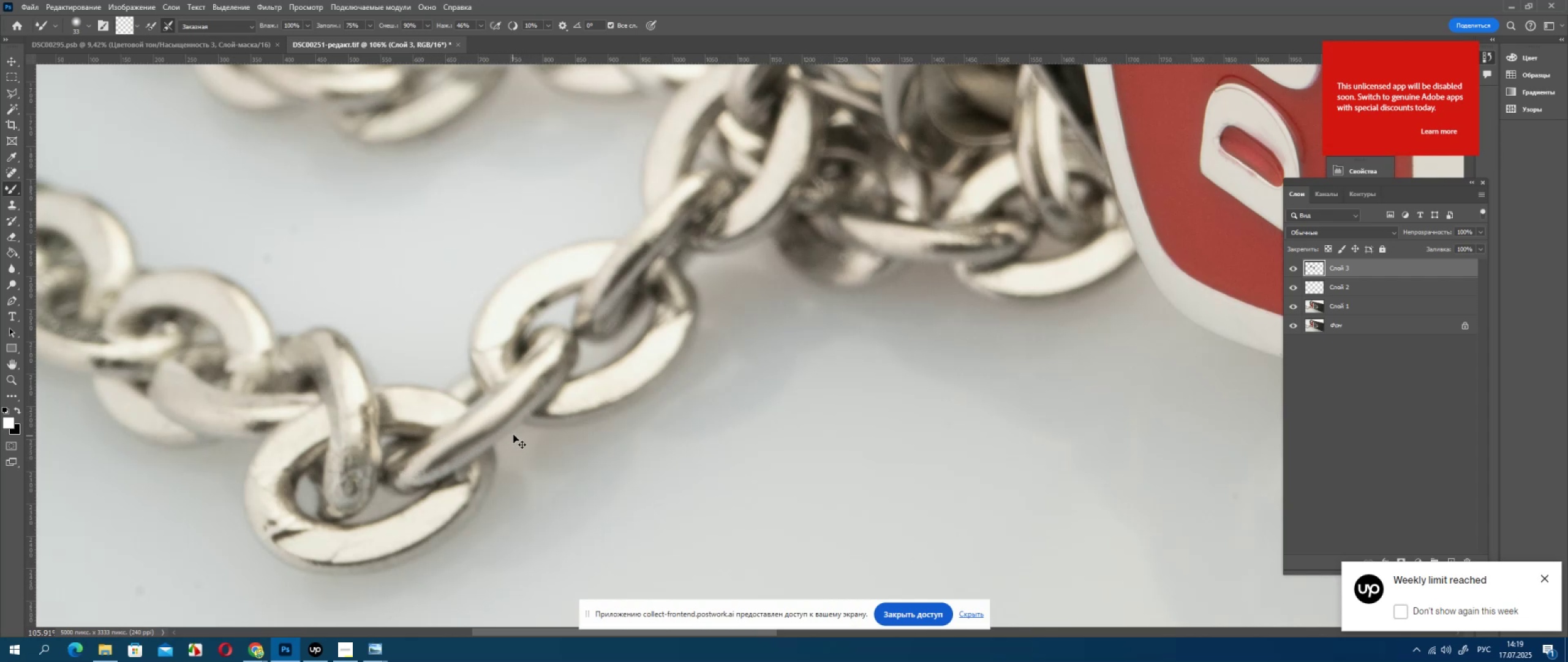 
left_click_drag(start_coordinate=[1007, 392], to_coordinate=[1025, 381])
 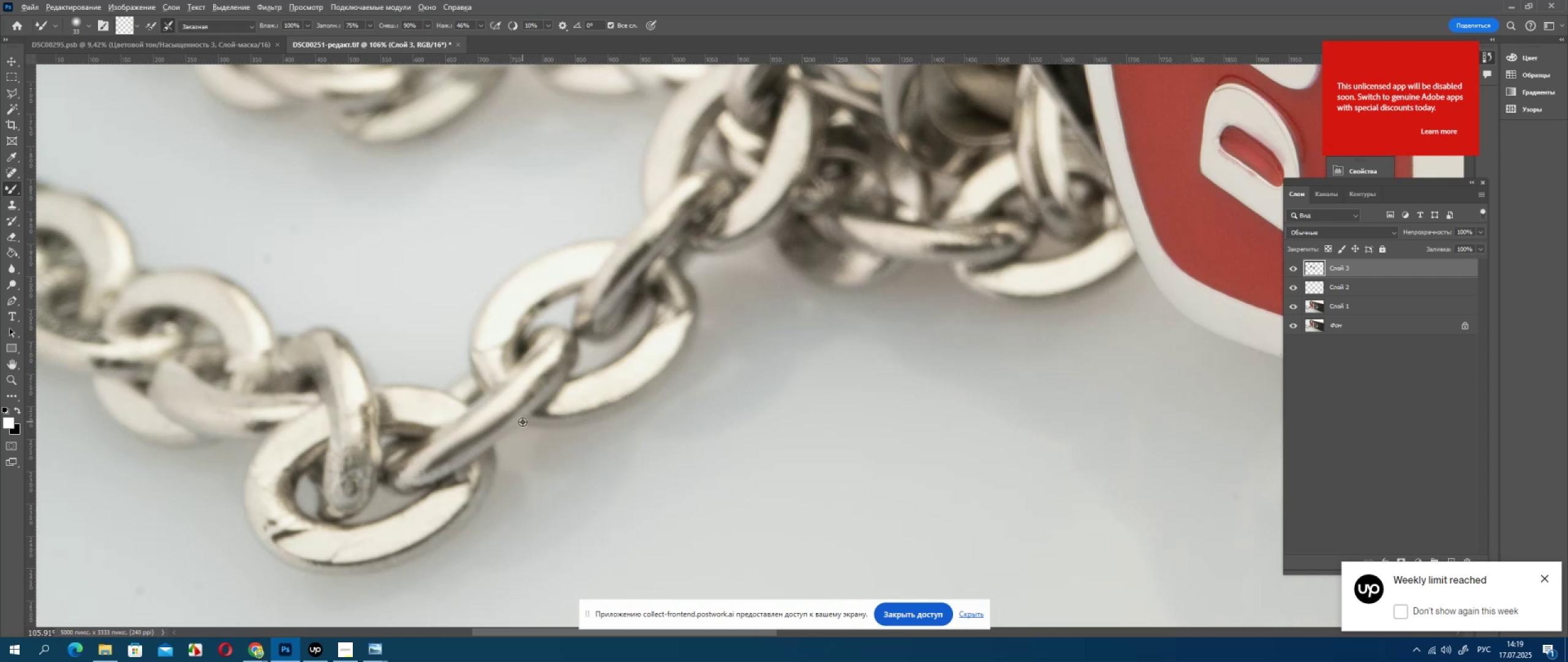 
left_click_drag(start_coordinate=[976, 440], to_coordinate=[997, 406])
 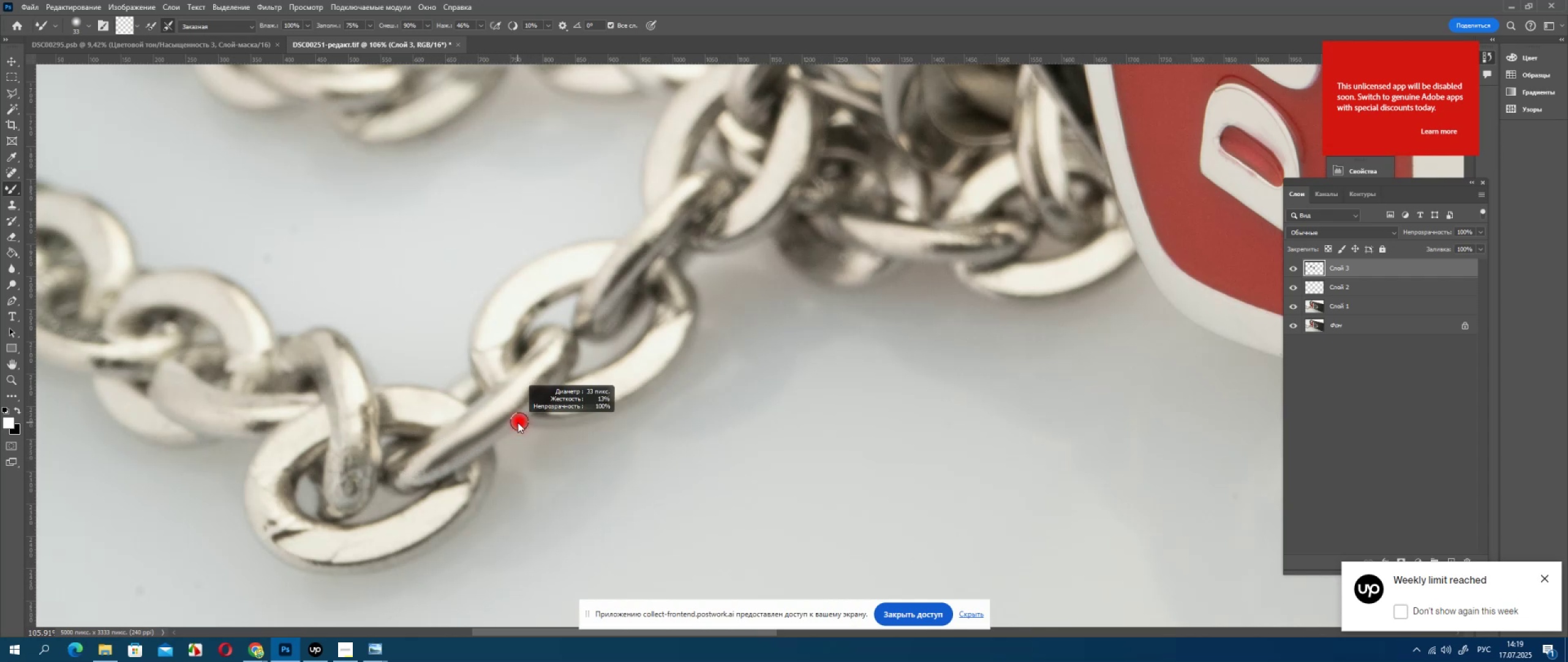 
left_click_drag(start_coordinate=[1025, 379], to_coordinate=[1029, 378])
 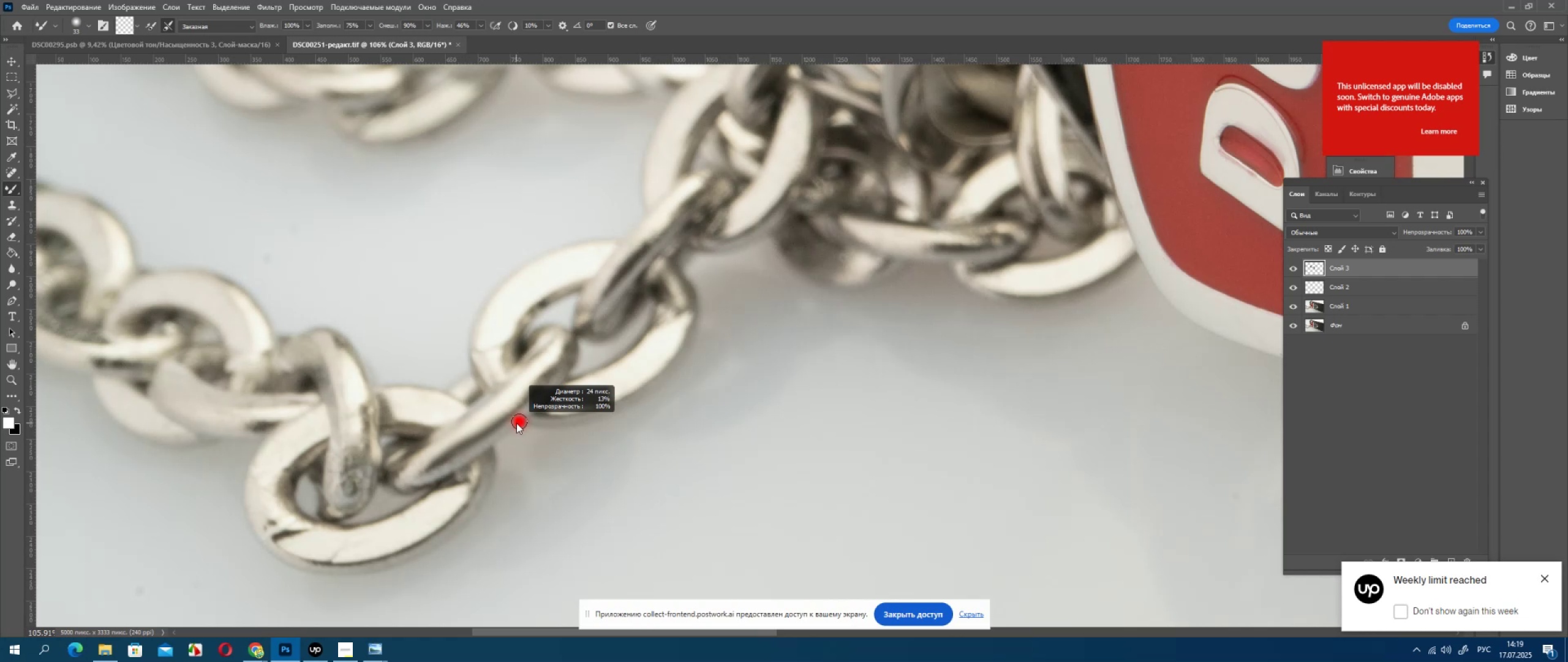 
left_click_drag(start_coordinate=[976, 419], to_coordinate=[1027, 389])
 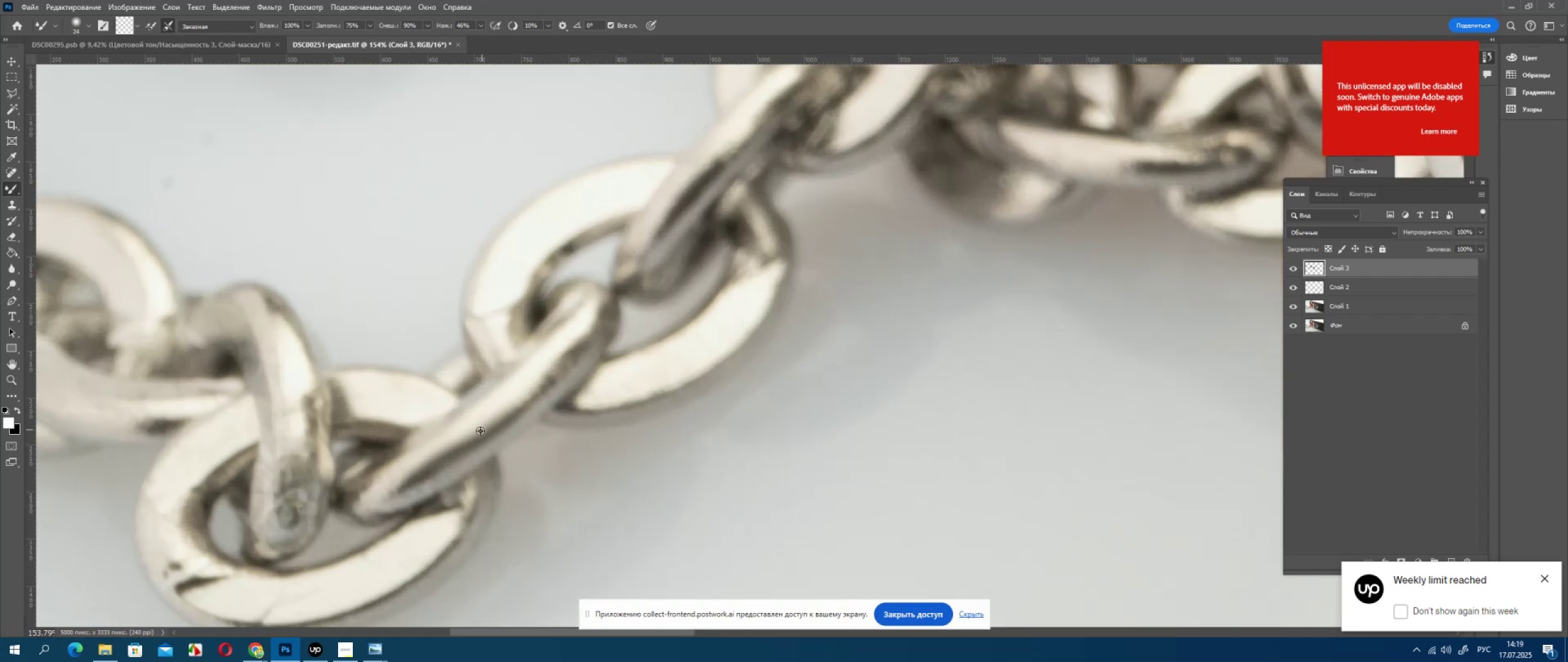 
left_click_drag(start_coordinate=[992, 403], to_coordinate=[1038, 378])
 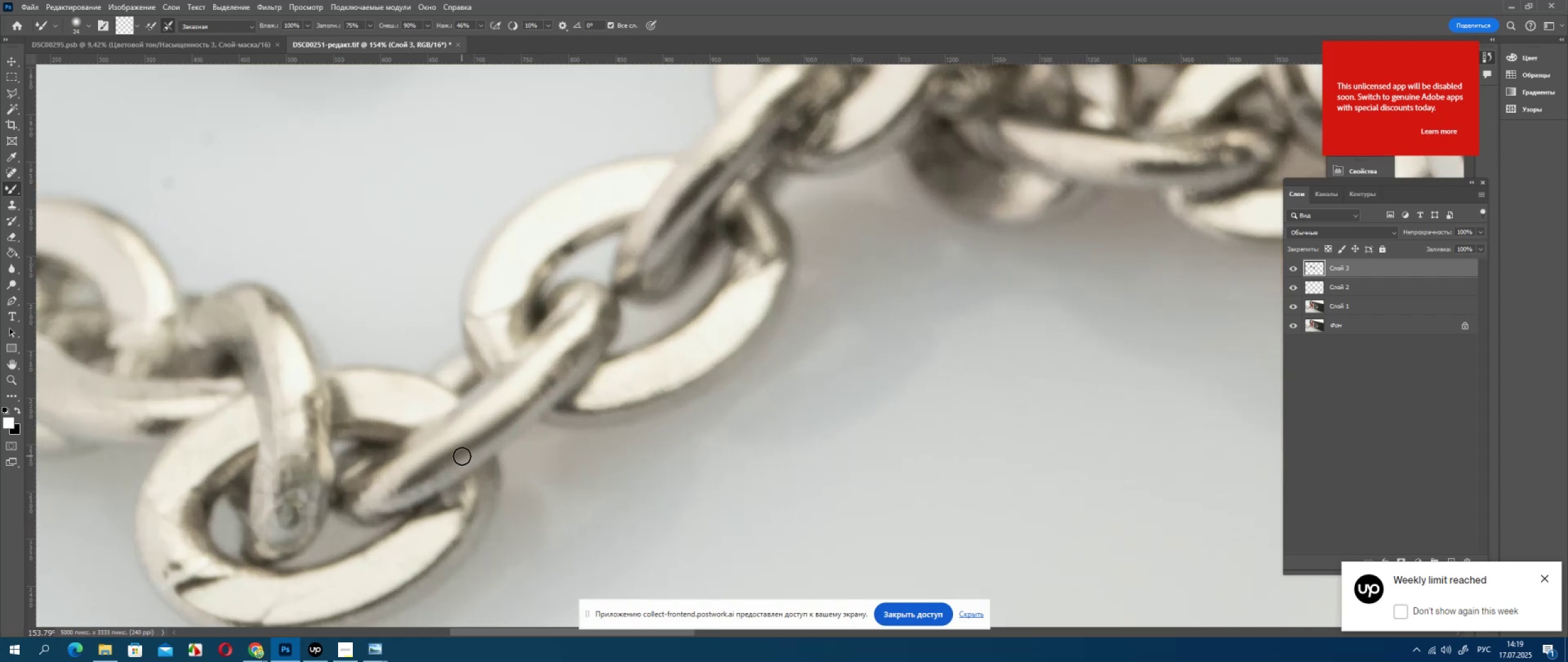 
left_click_drag(start_coordinate=[1063, 405], to_coordinate=[946, 440])
 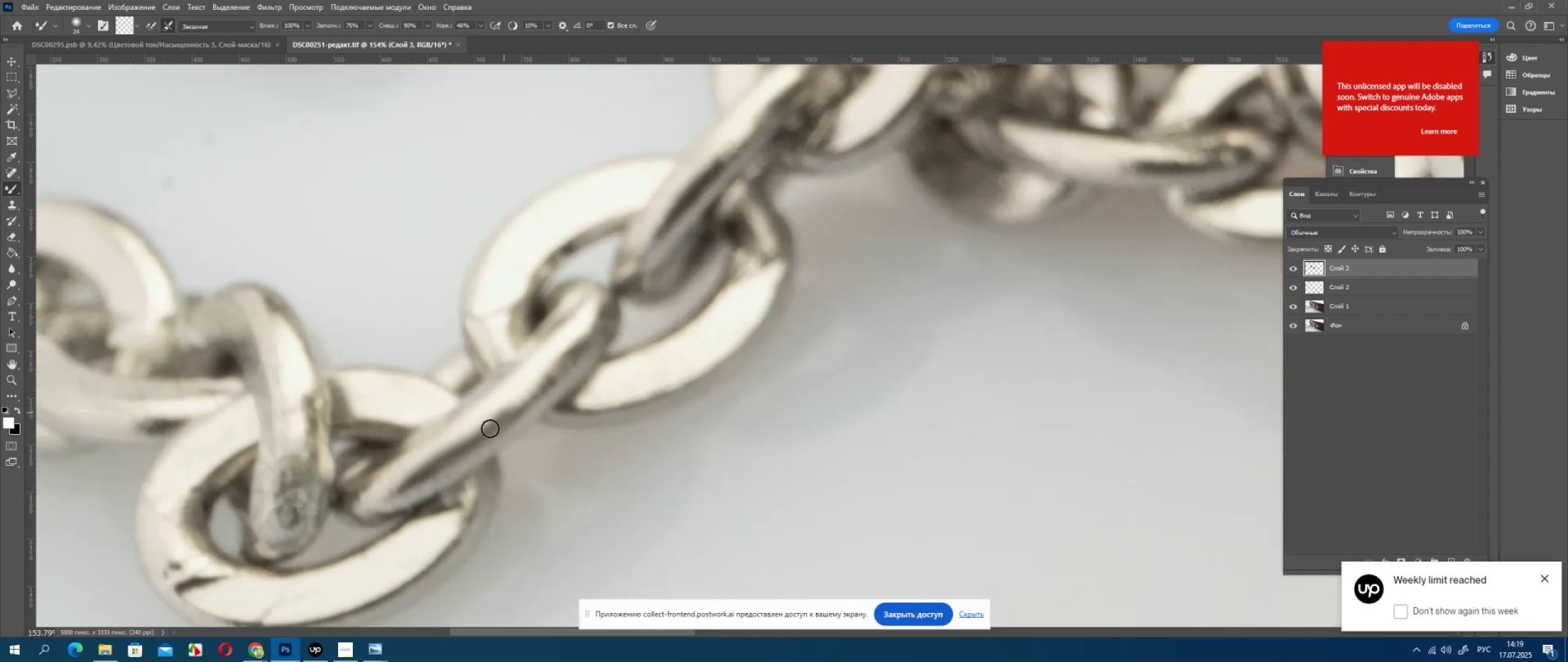 
left_click_drag(start_coordinate=[1031, 384], to_coordinate=[893, 482])
 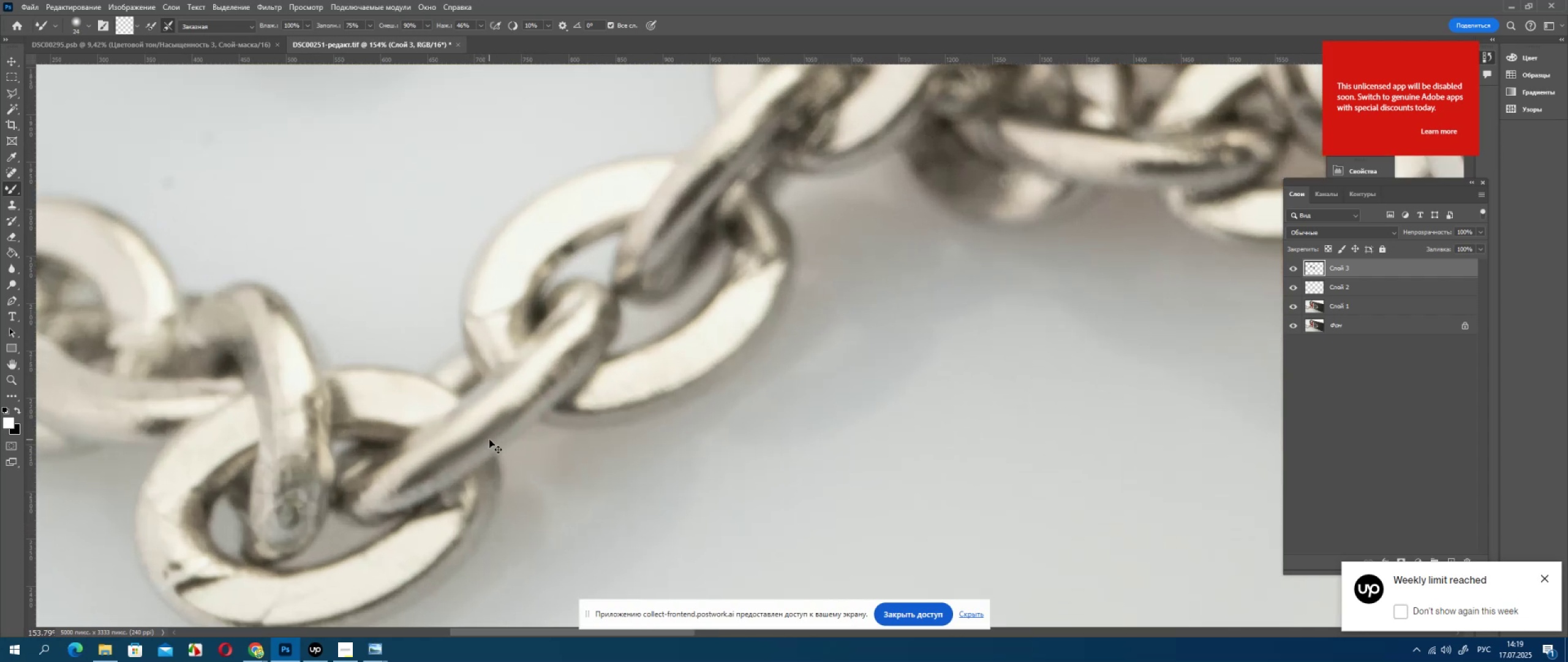 
left_click_drag(start_coordinate=[954, 444], to_coordinate=[854, 466])
 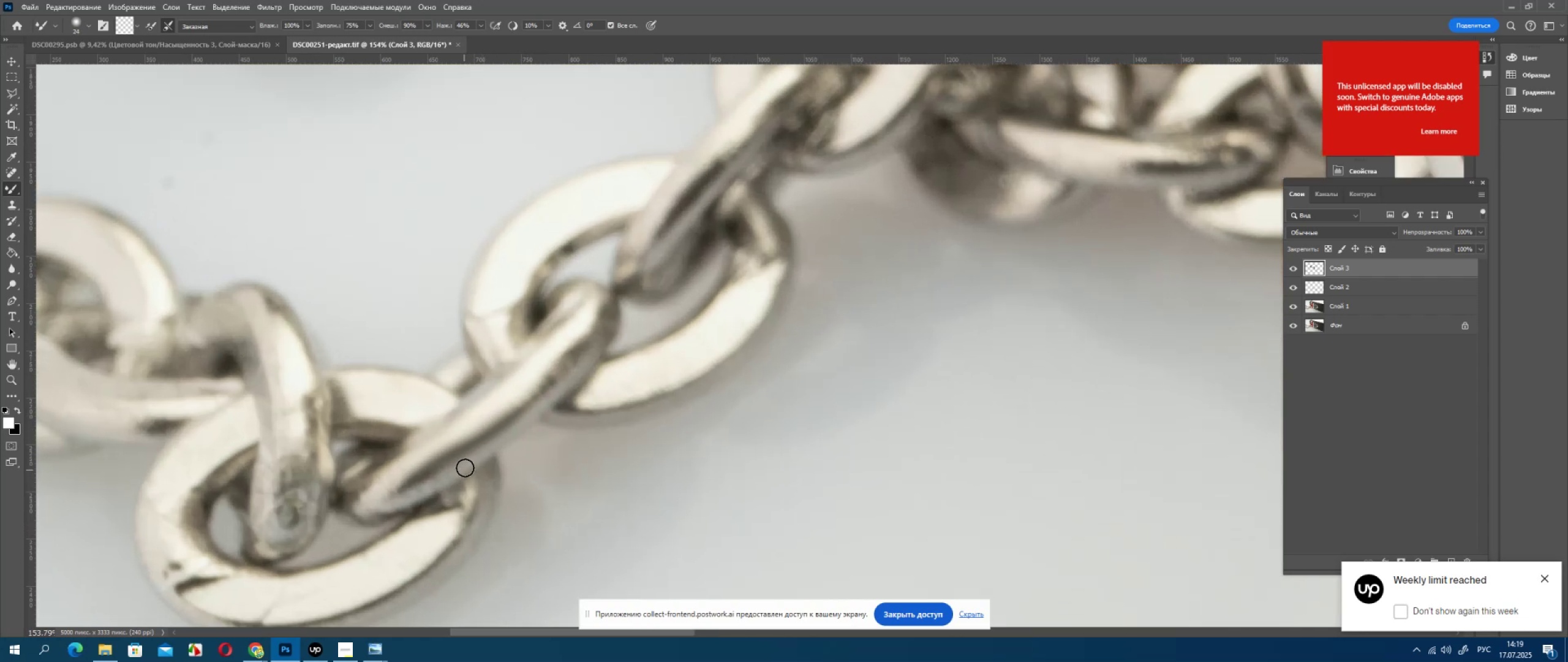 
left_click_drag(start_coordinate=[884, 464], to_coordinate=[862, 470])
 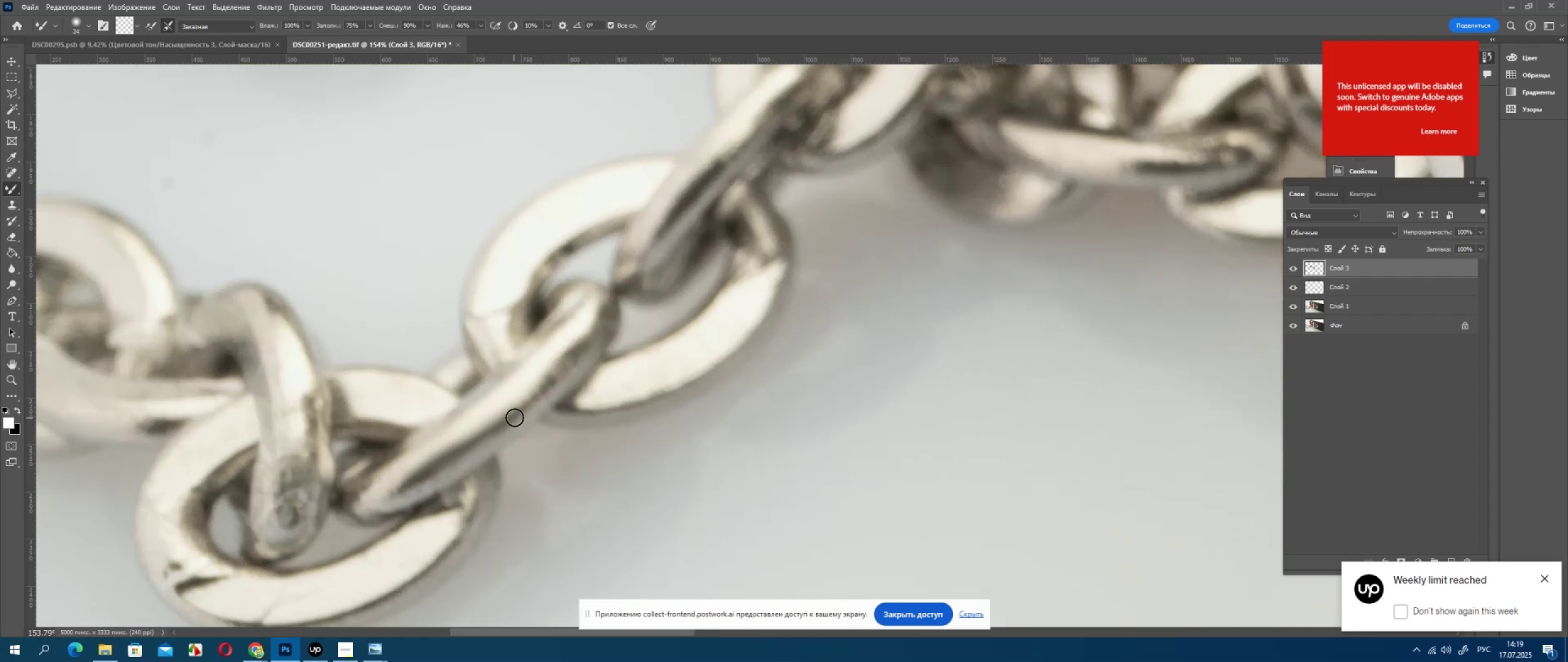 
left_click_drag(start_coordinate=[886, 468], to_coordinate=[823, 484])
 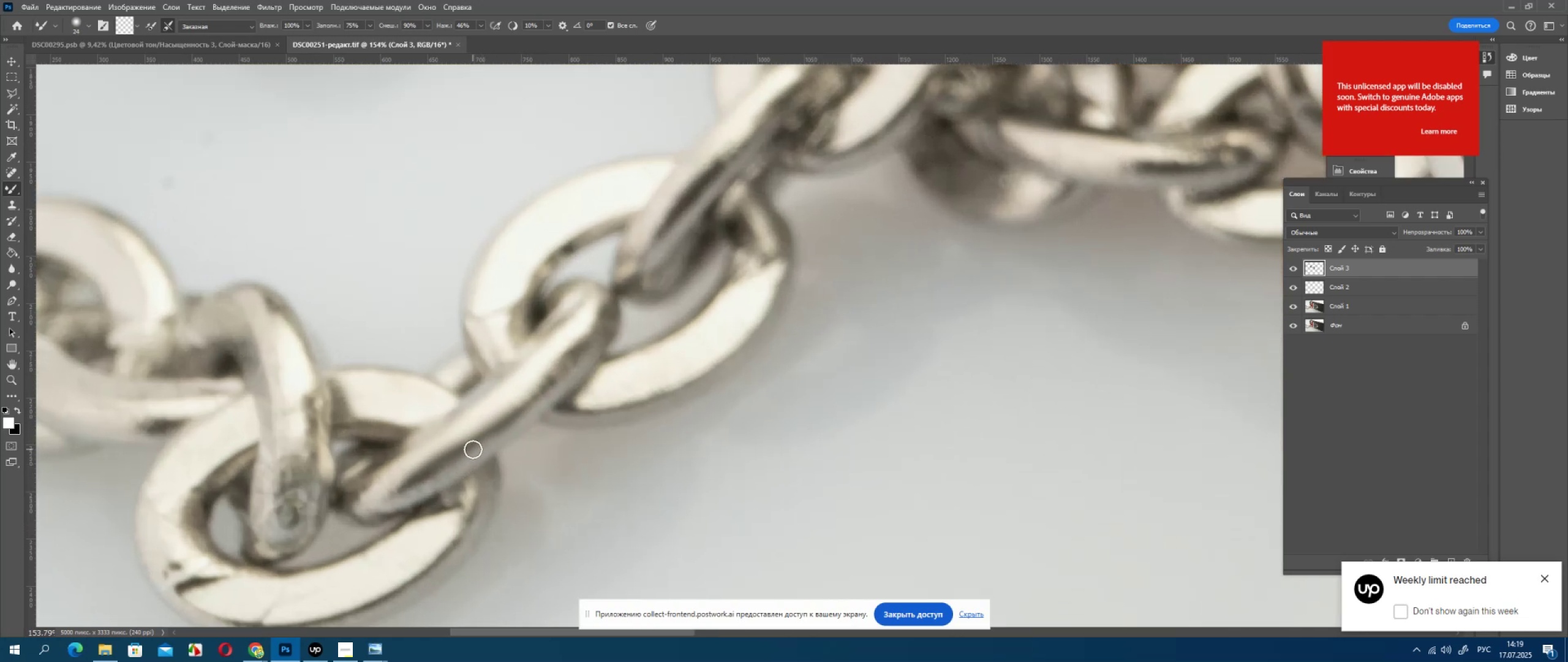 
left_click_drag(start_coordinate=[916, 466], to_coordinate=[850, 483])
 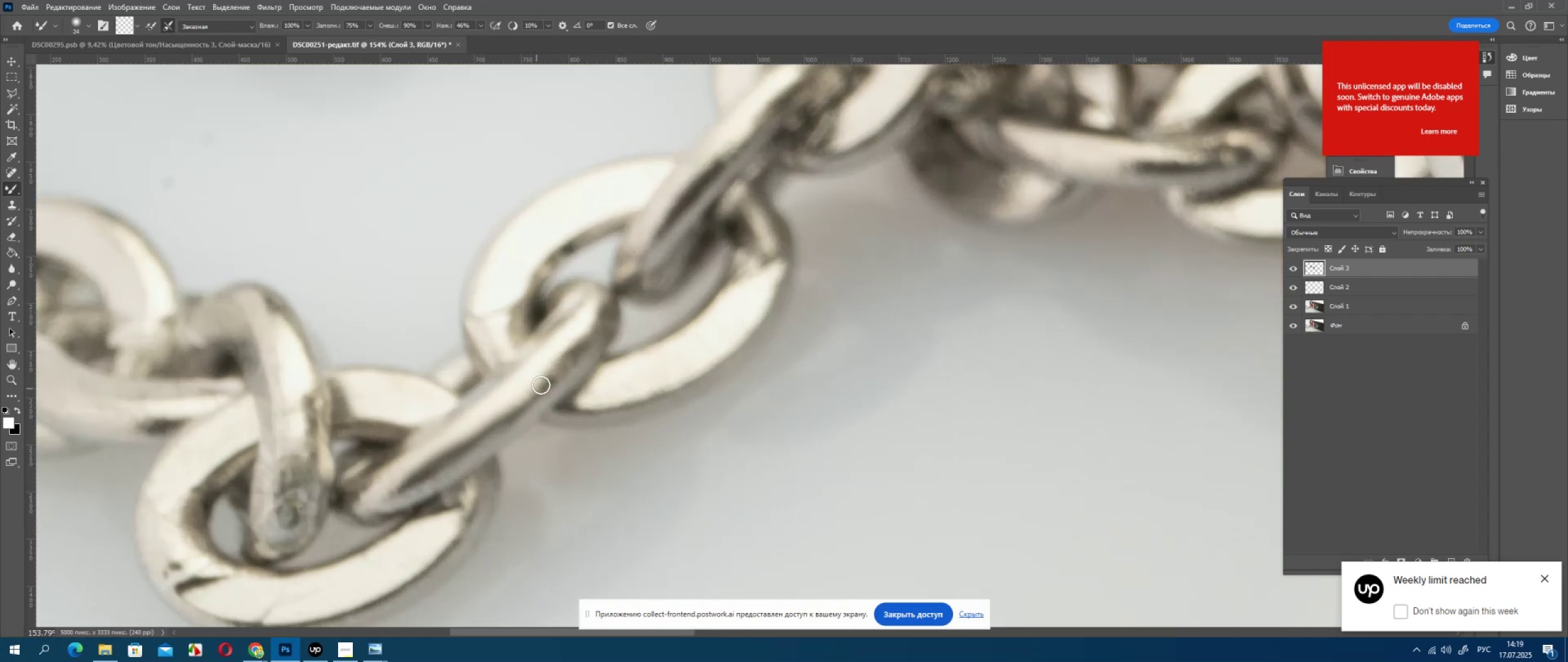 
left_click_drag(start_coordinate=[949, 446], to_coordinate=[802, 509])
 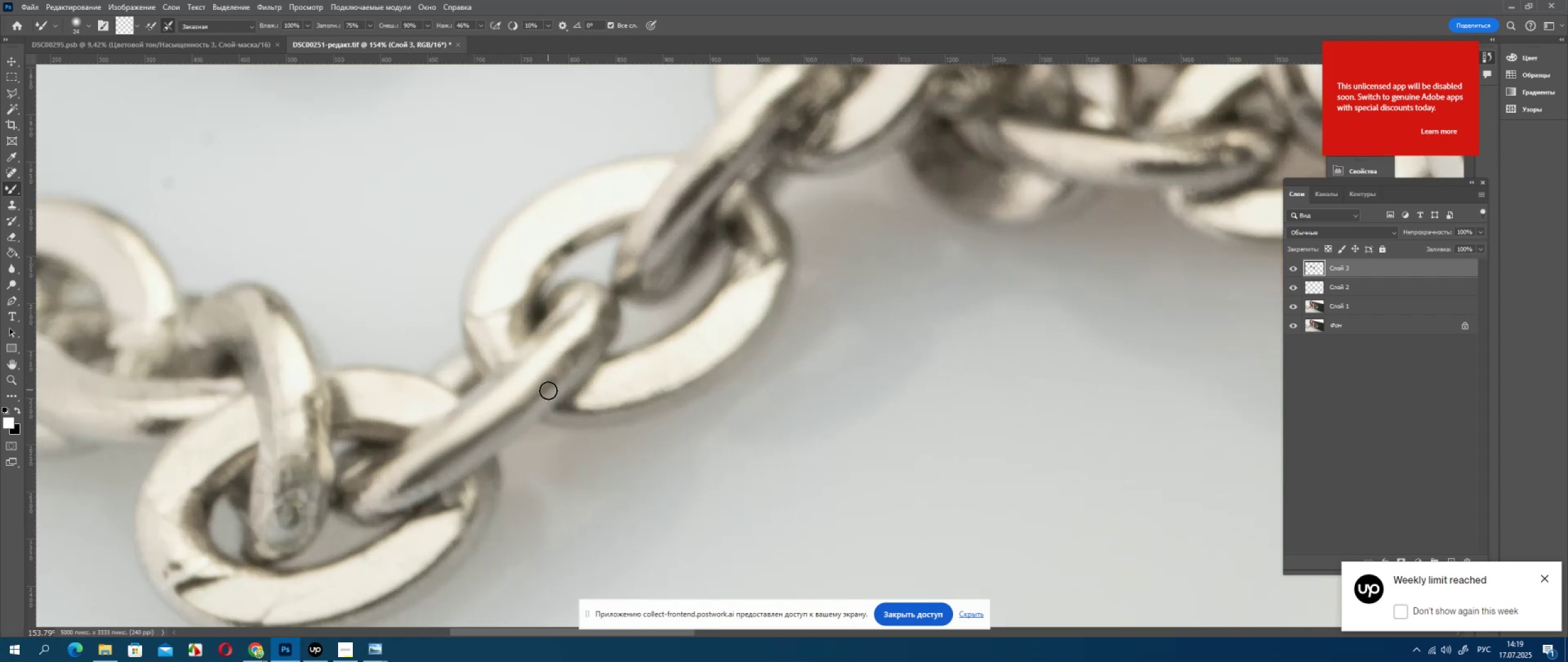 
left_click([313, 645])
 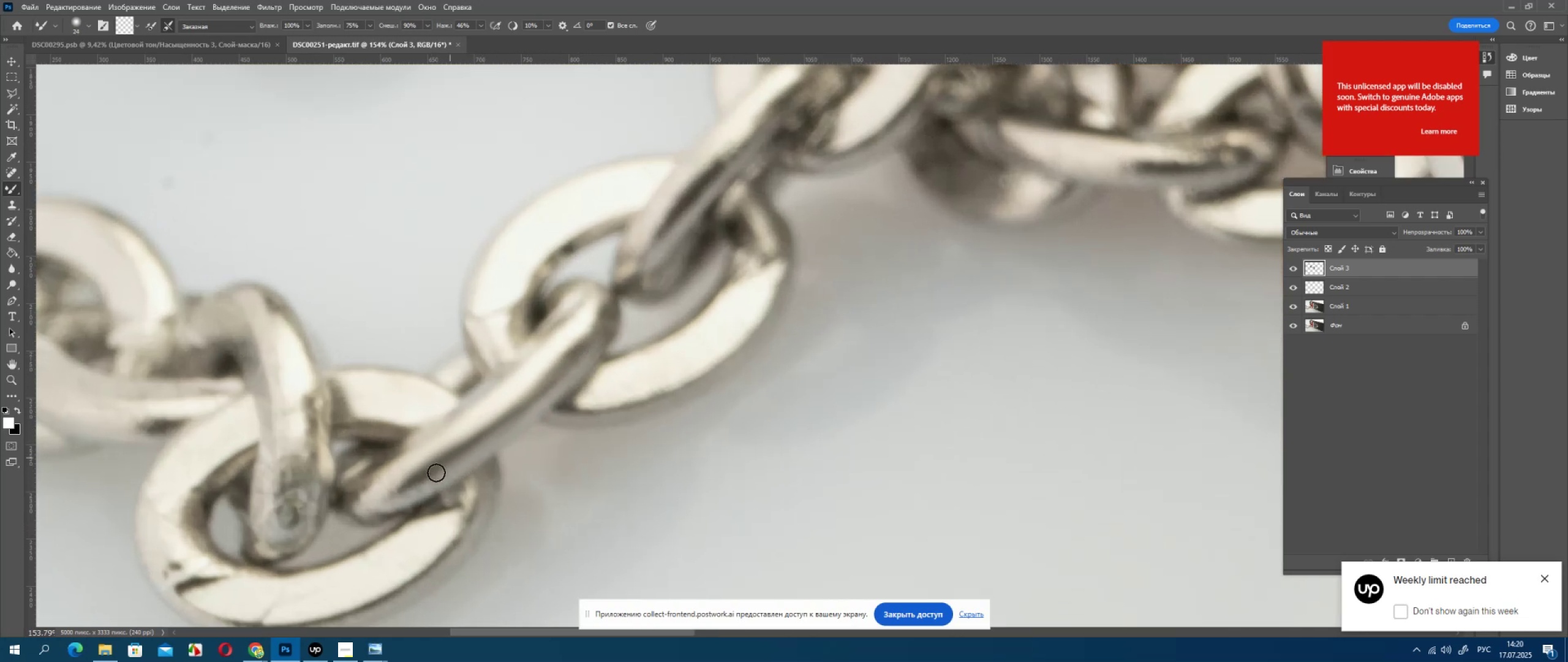 
left_click([486, 145])
 